 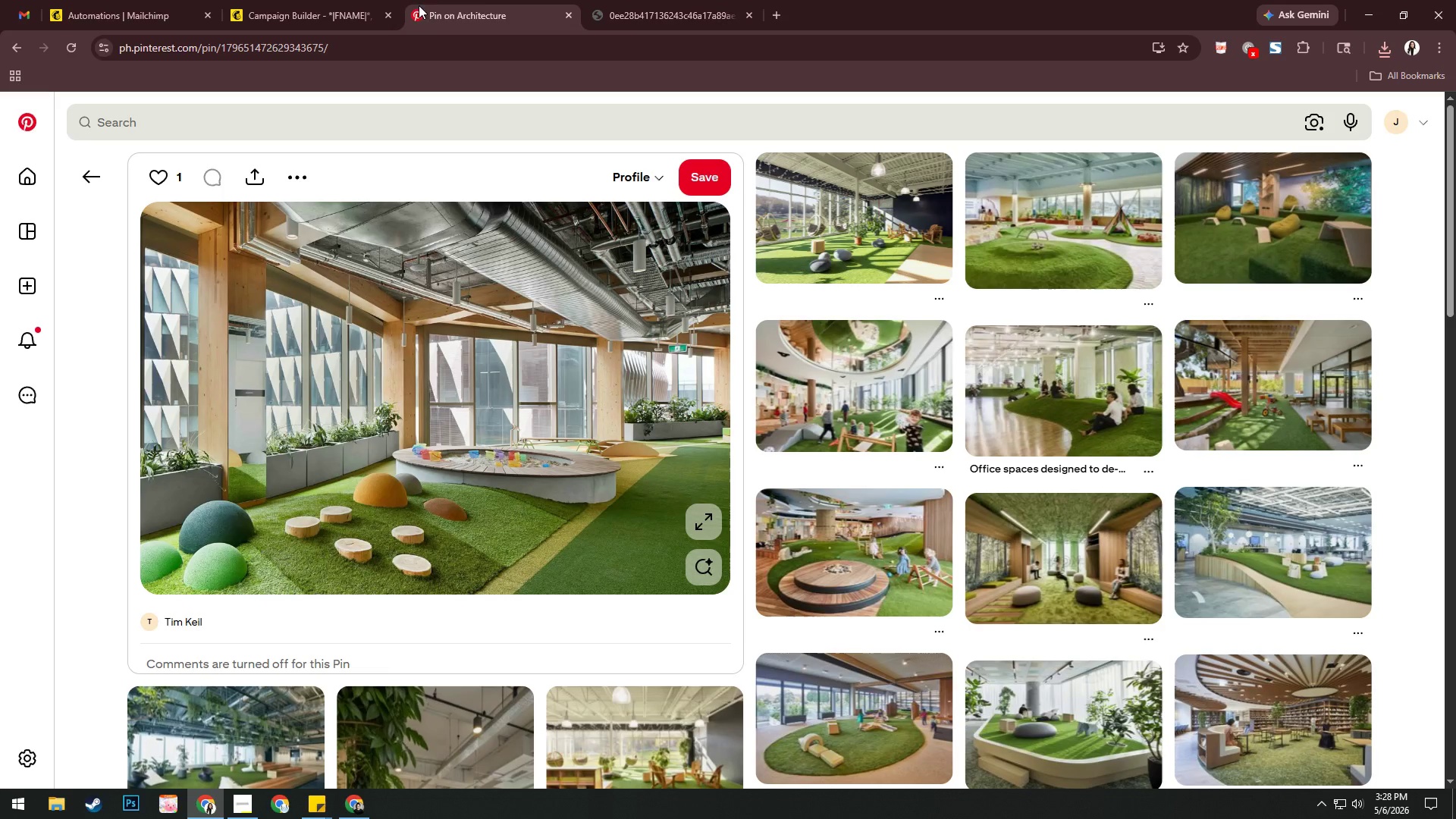 
left_click([751, 14])
 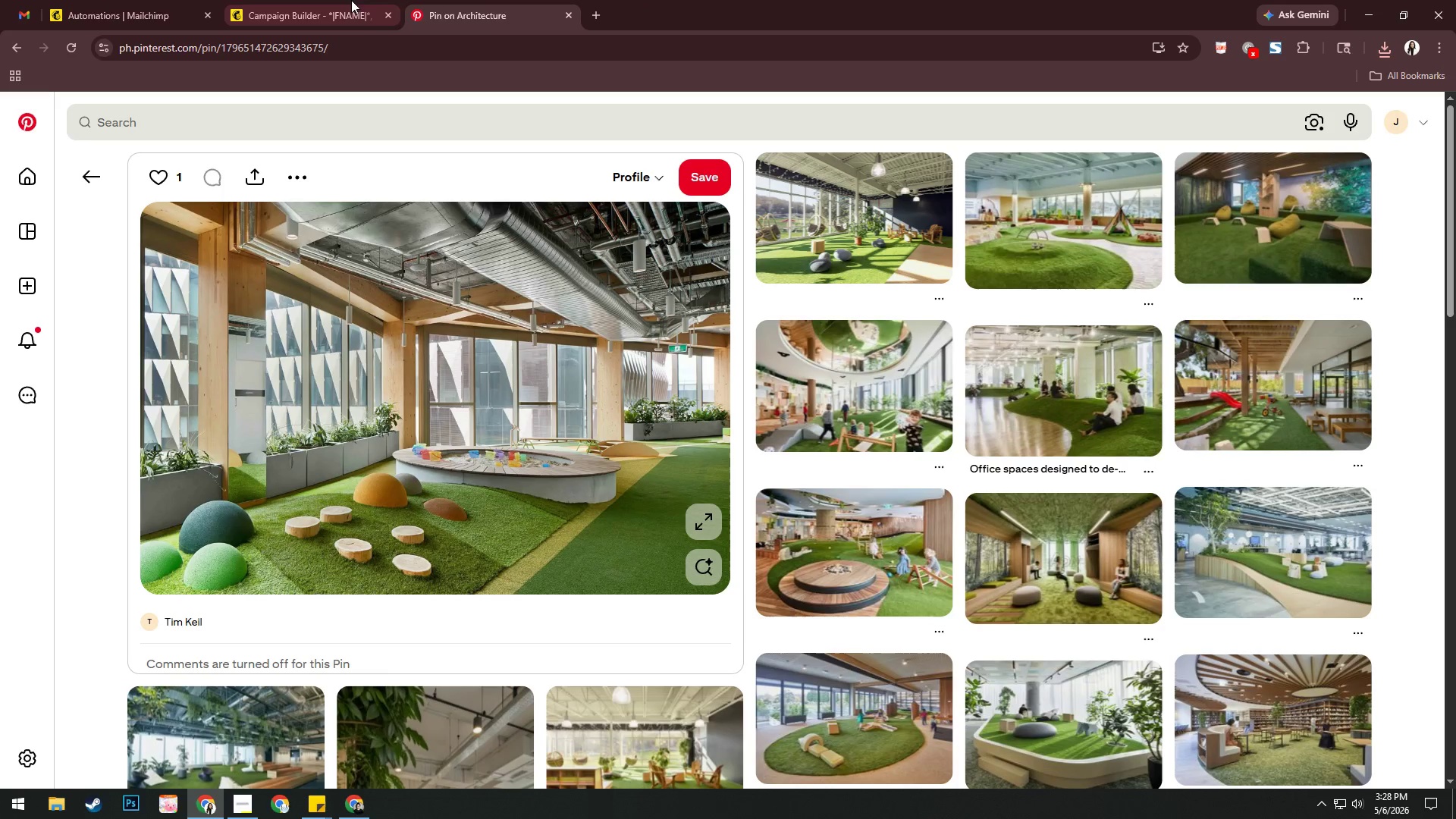 
left_click([351, 0])
 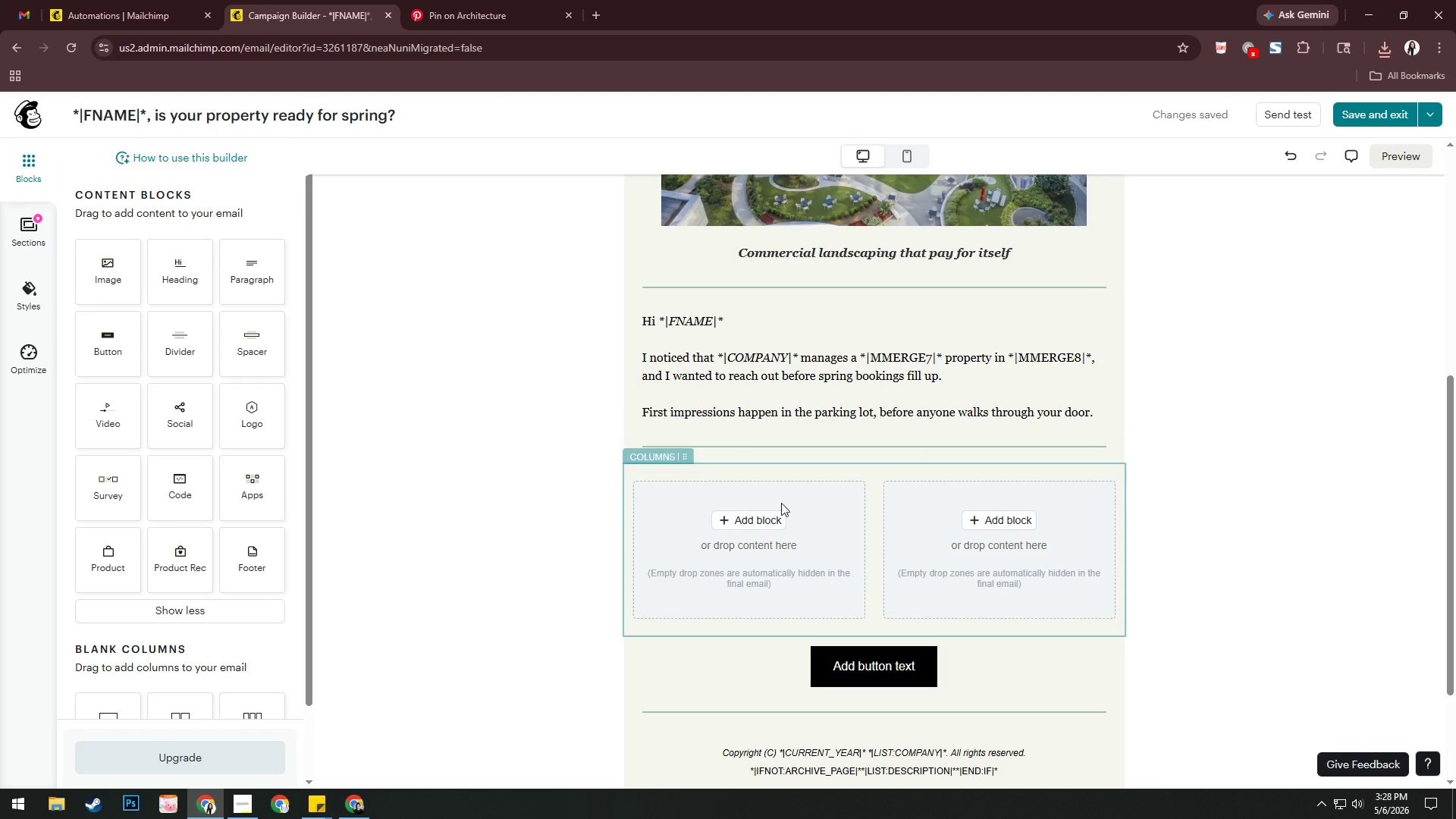 
left_click([763, 519])
 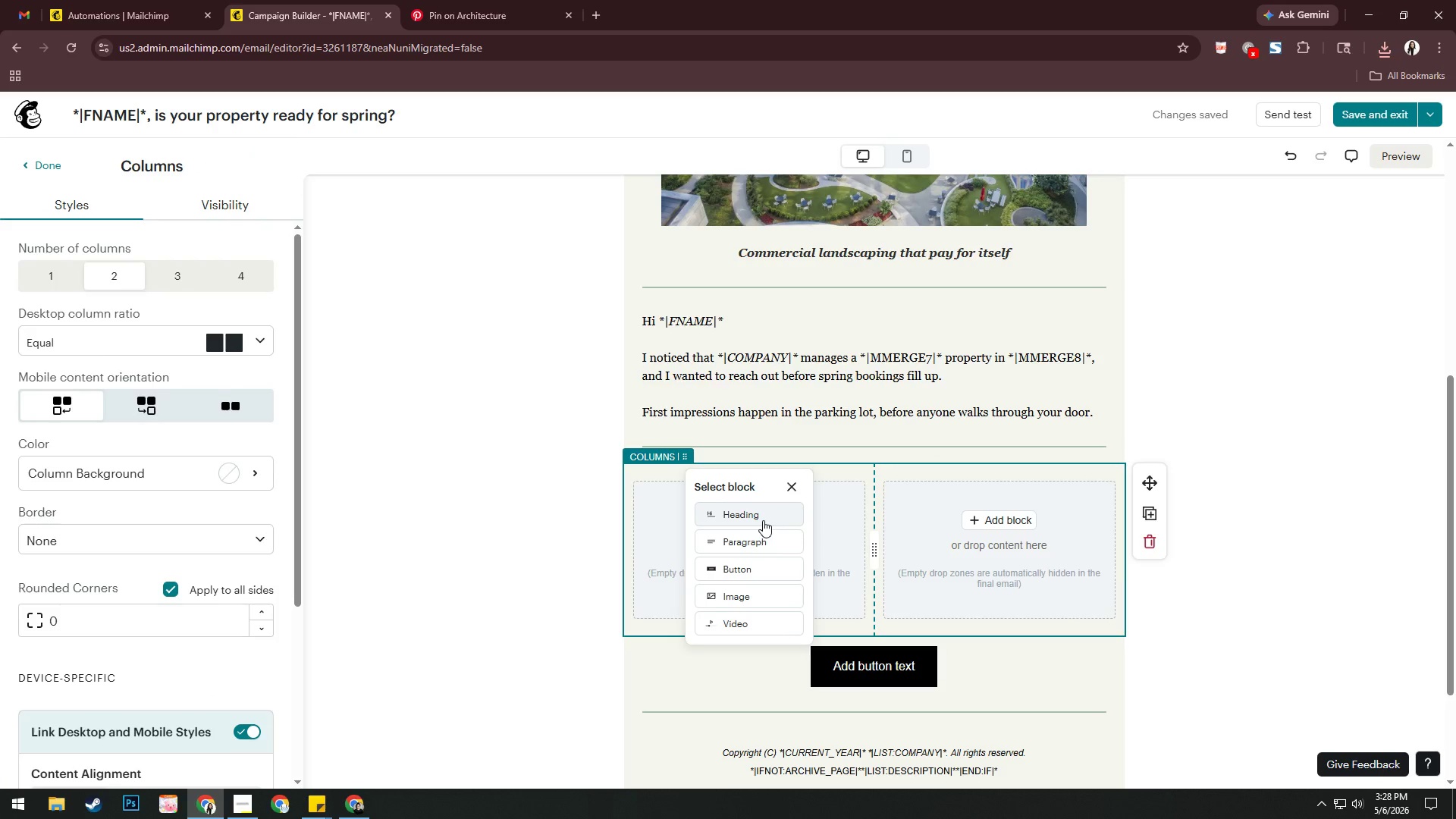 
left_click([757, 595])
 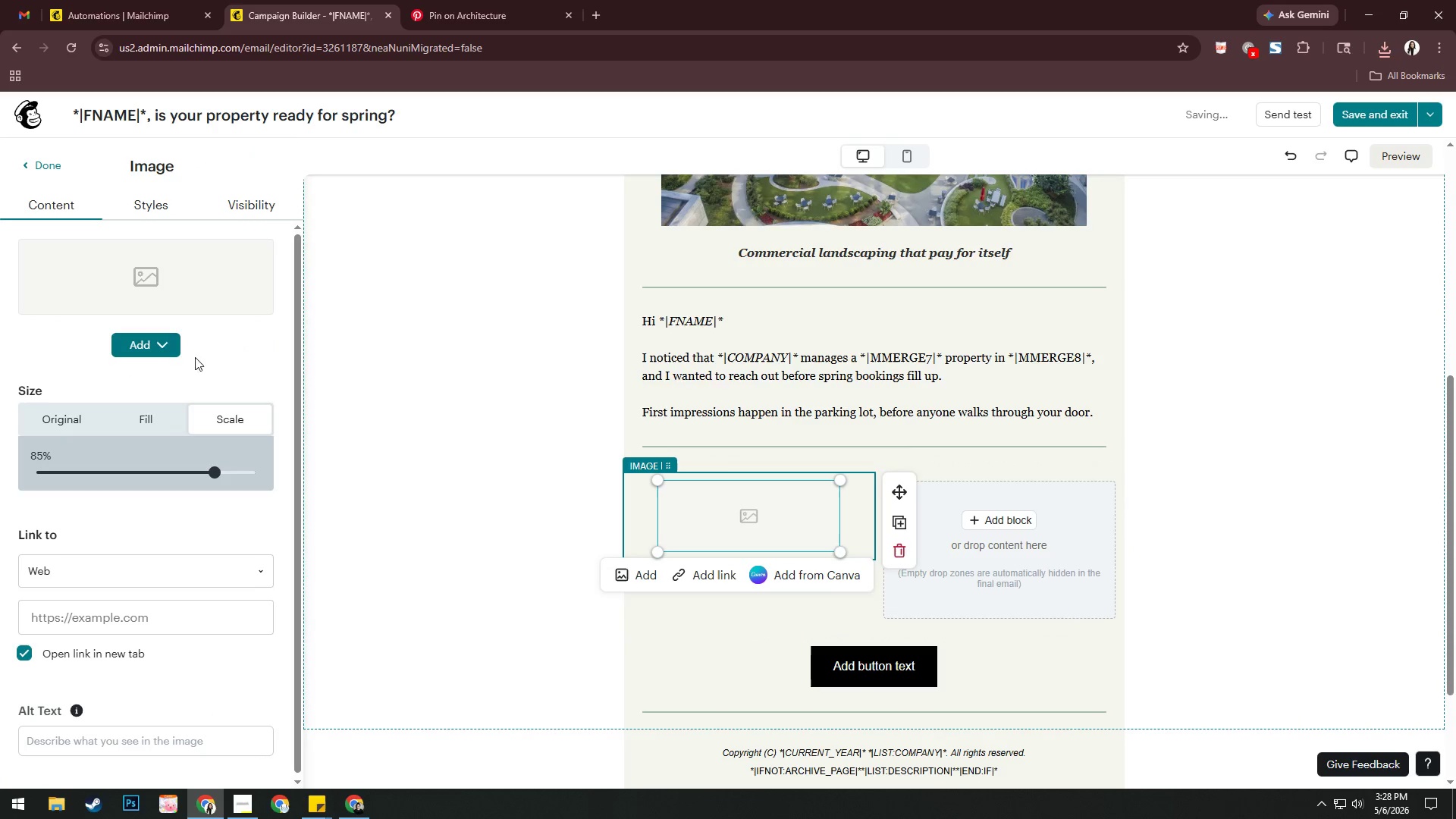 
left_click([636, 577])
 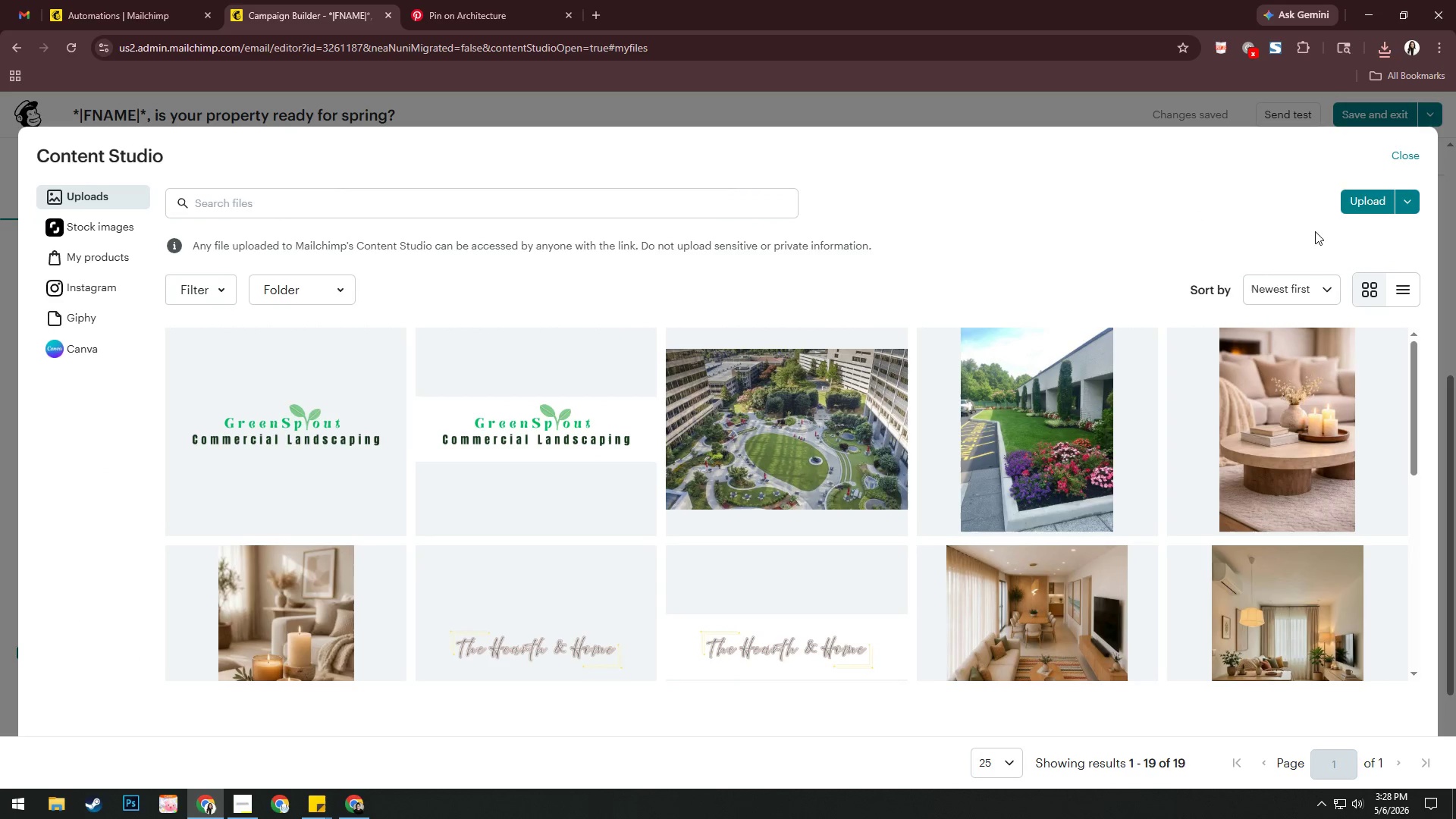 
left_click([1355, 205])
 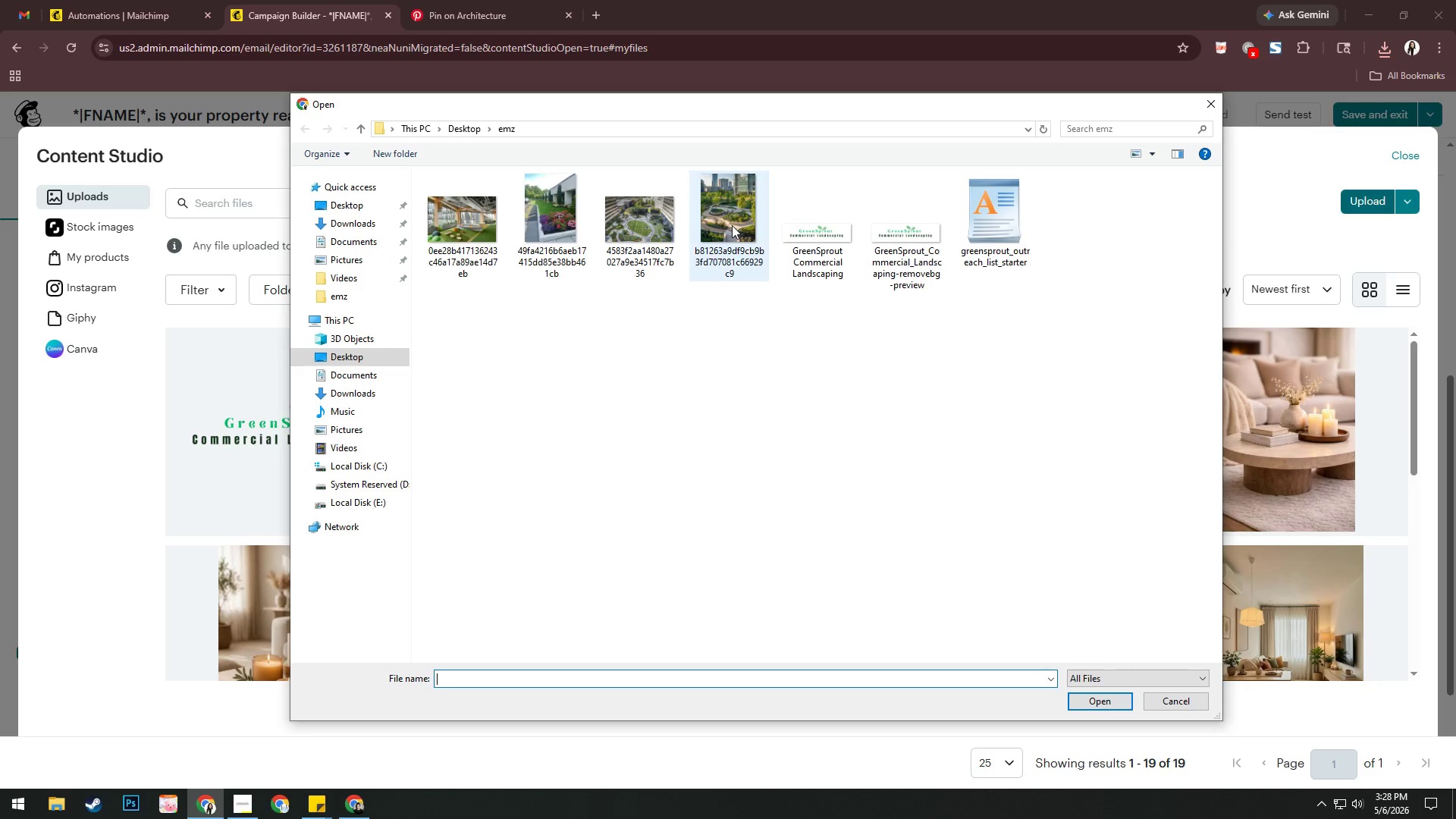 
mouse_move([720, 320])
 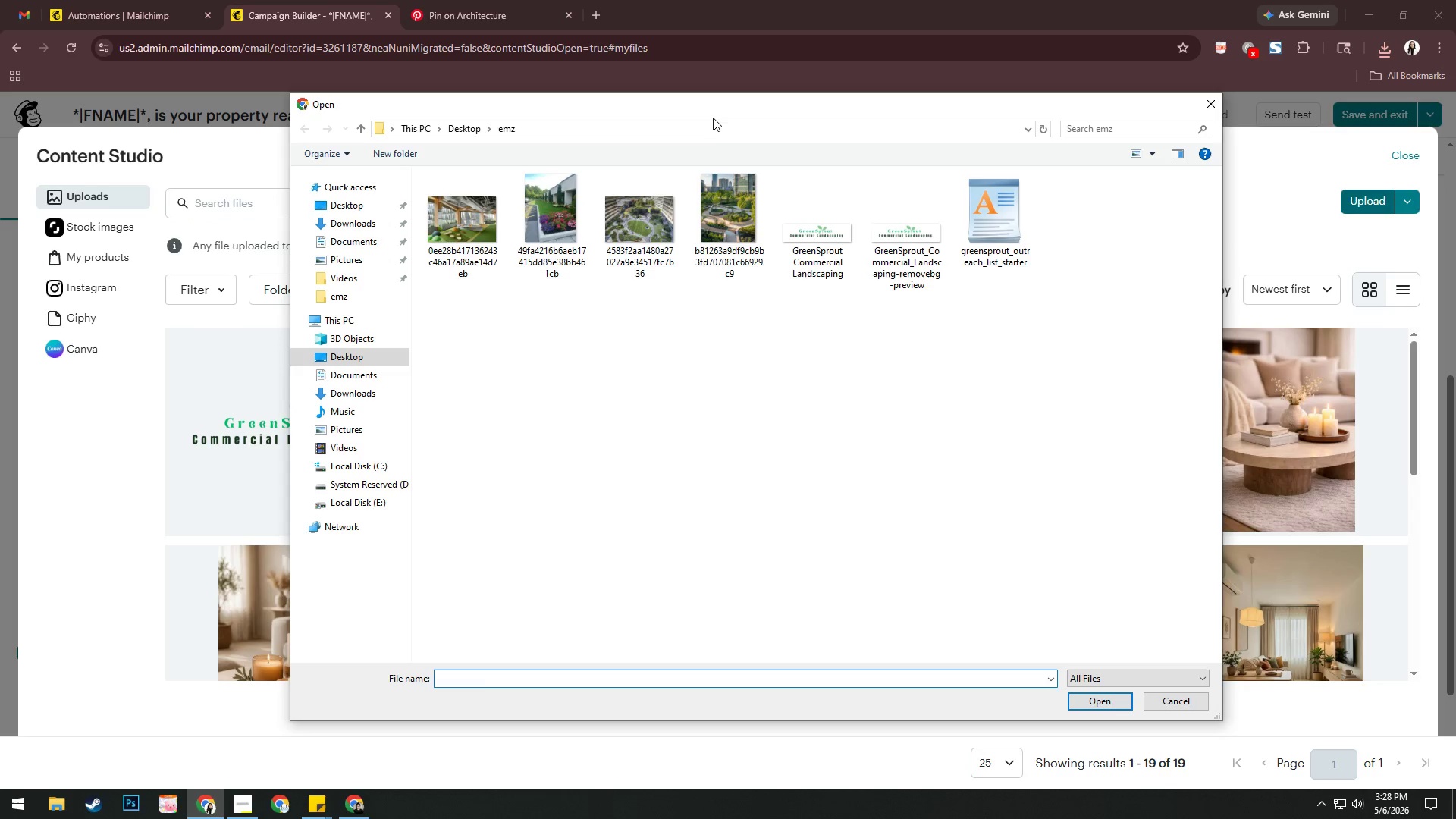 
left_click_drag(start_coordinate=[720, 106], to_coordinate=[783, 221])
 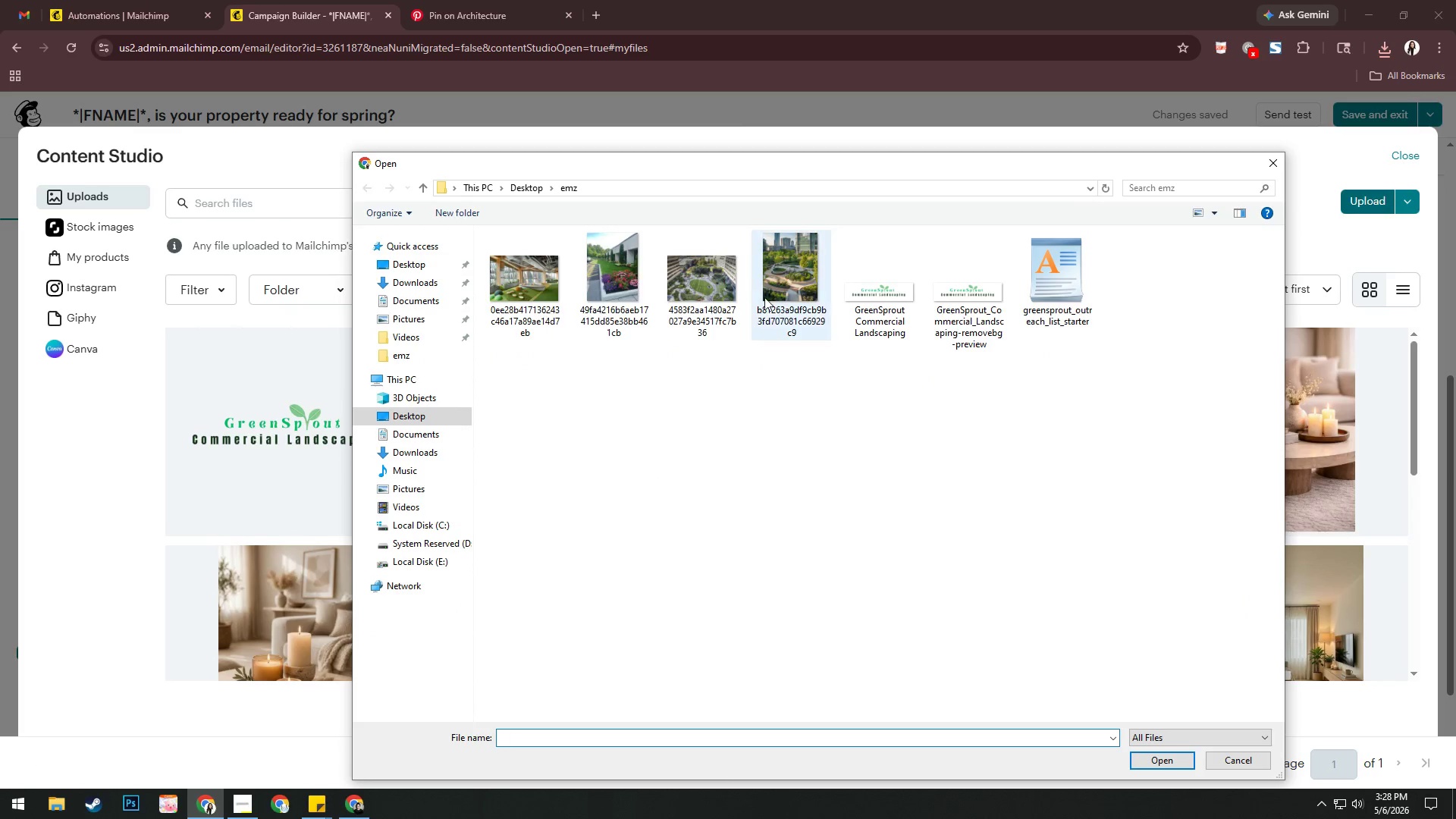 
left_click([770, 269])
 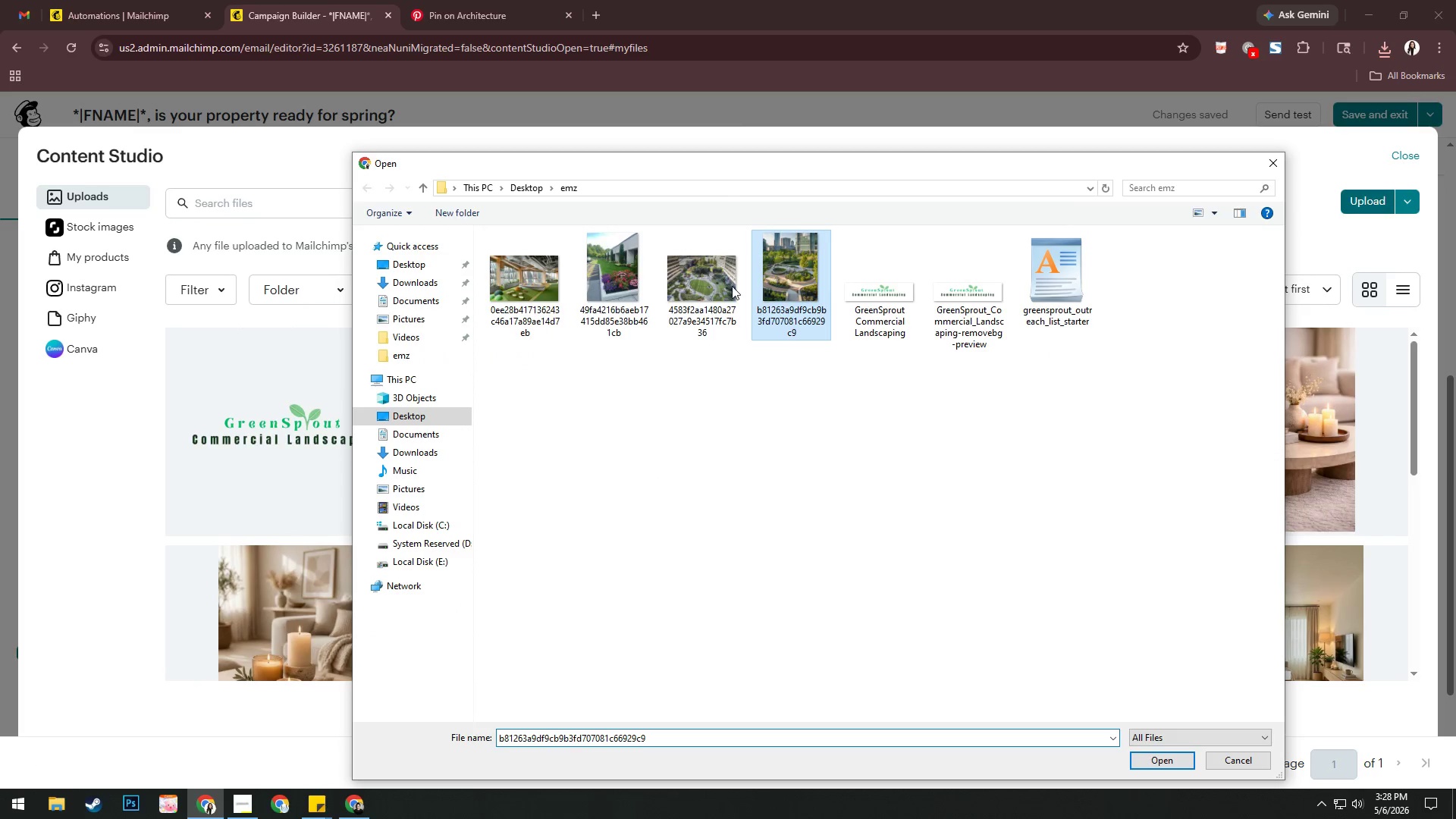 
hold_key(key=ControlLeft, duration=0.94)
left_click([541, 296])
 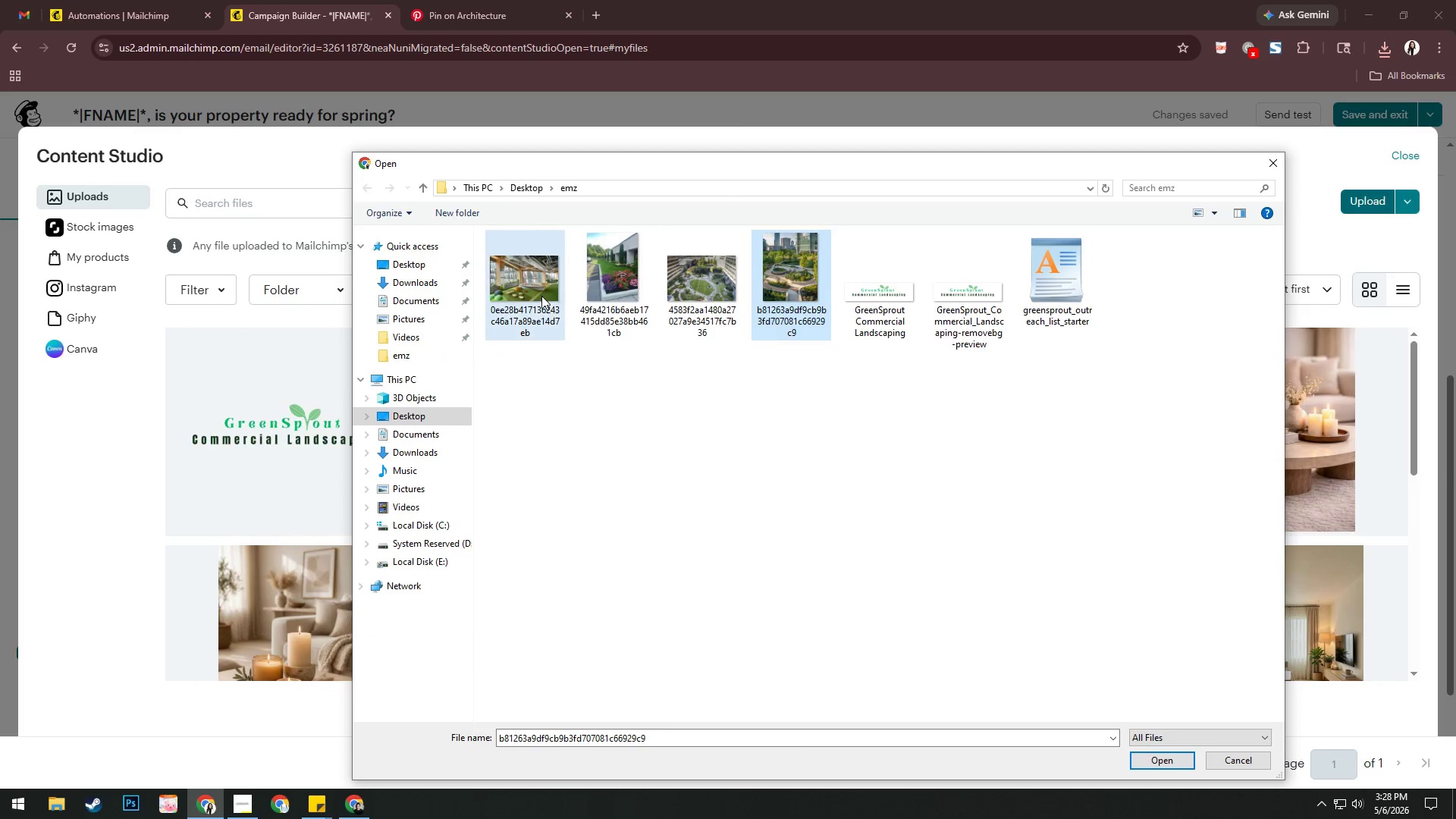 
left_click([1153, 760])
 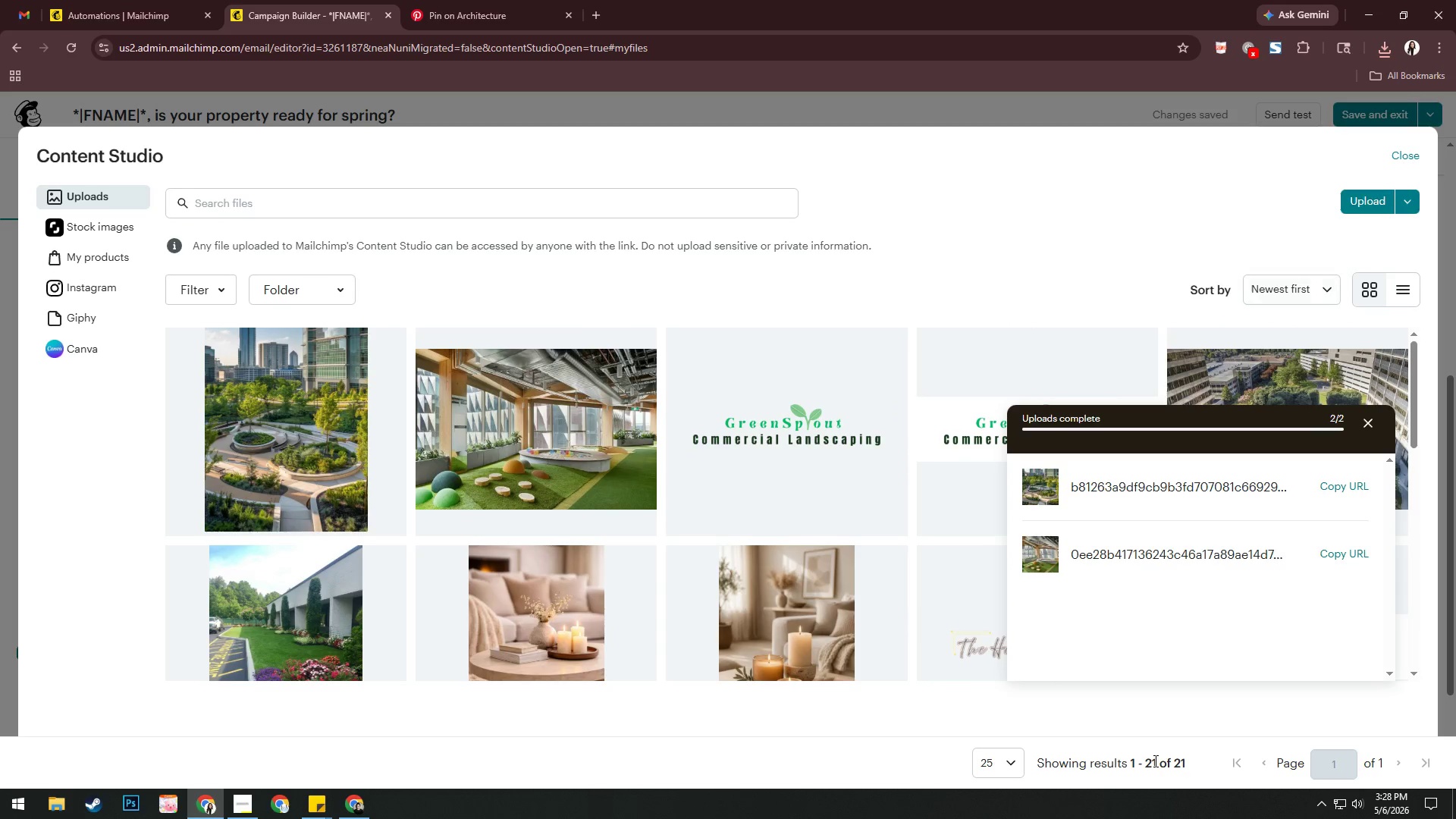 
wait(12.56)
 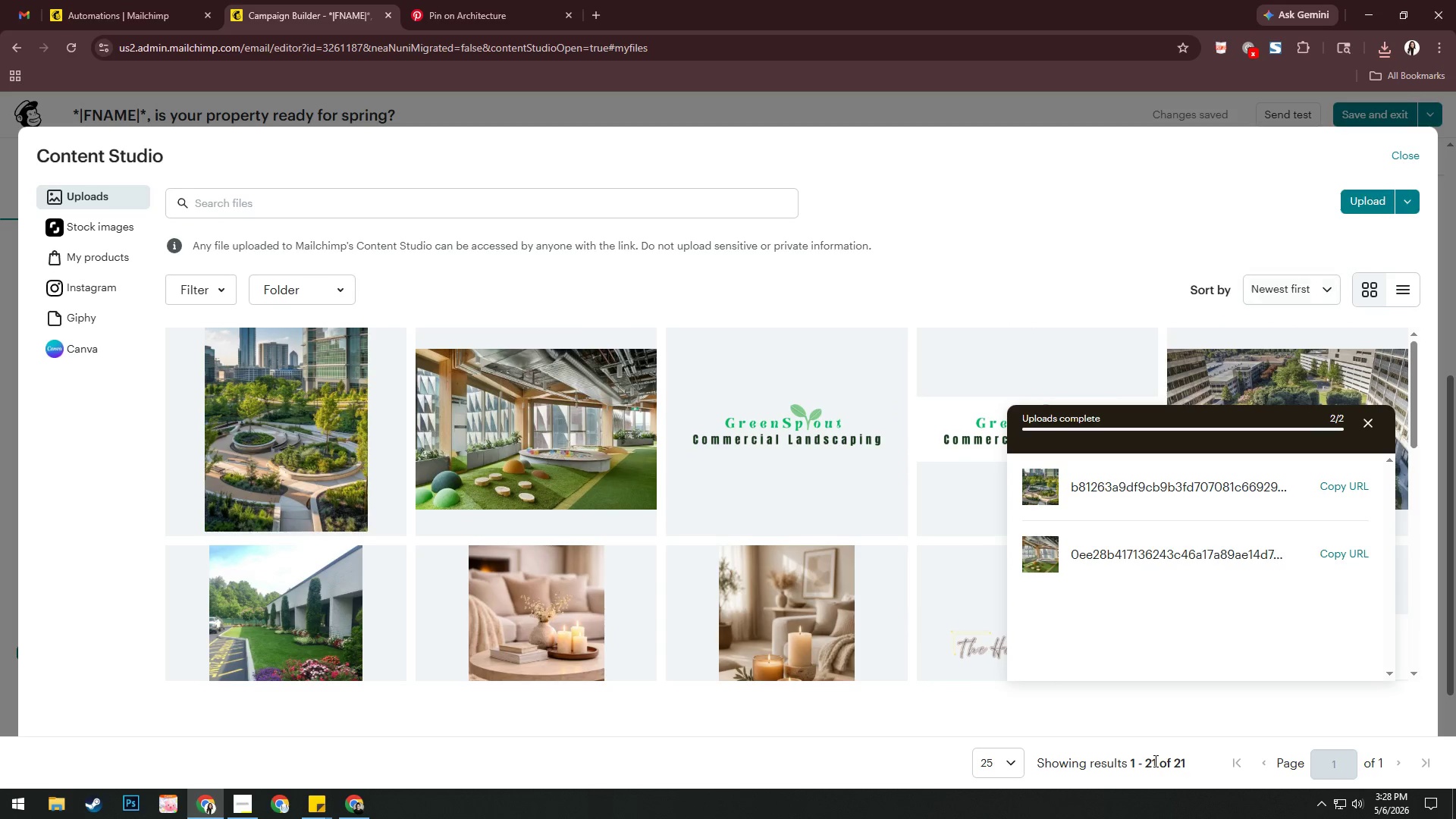 
double_click([284, 366])
 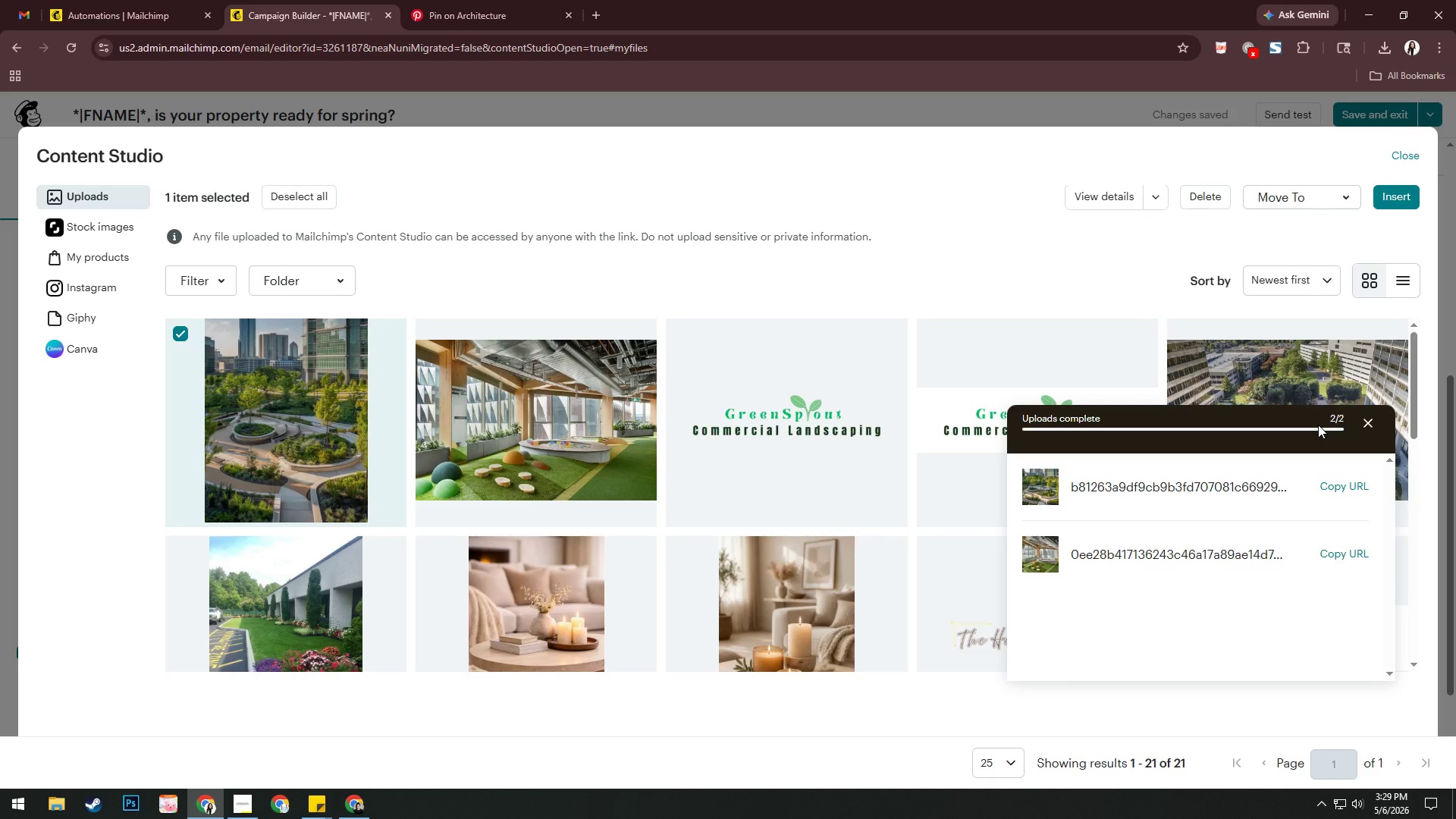 
wait(47.61)
 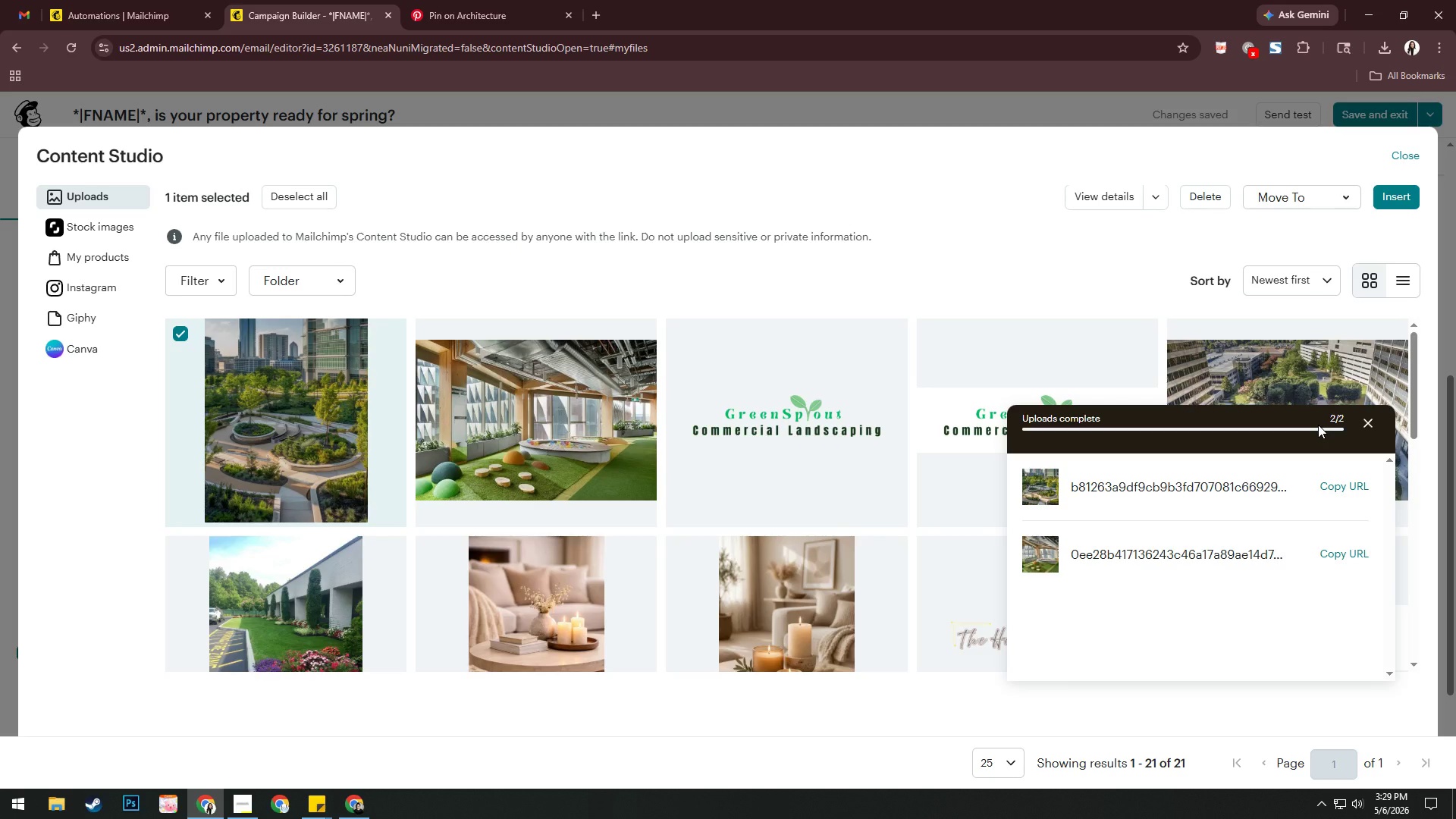 
left_click([1357, 421])
 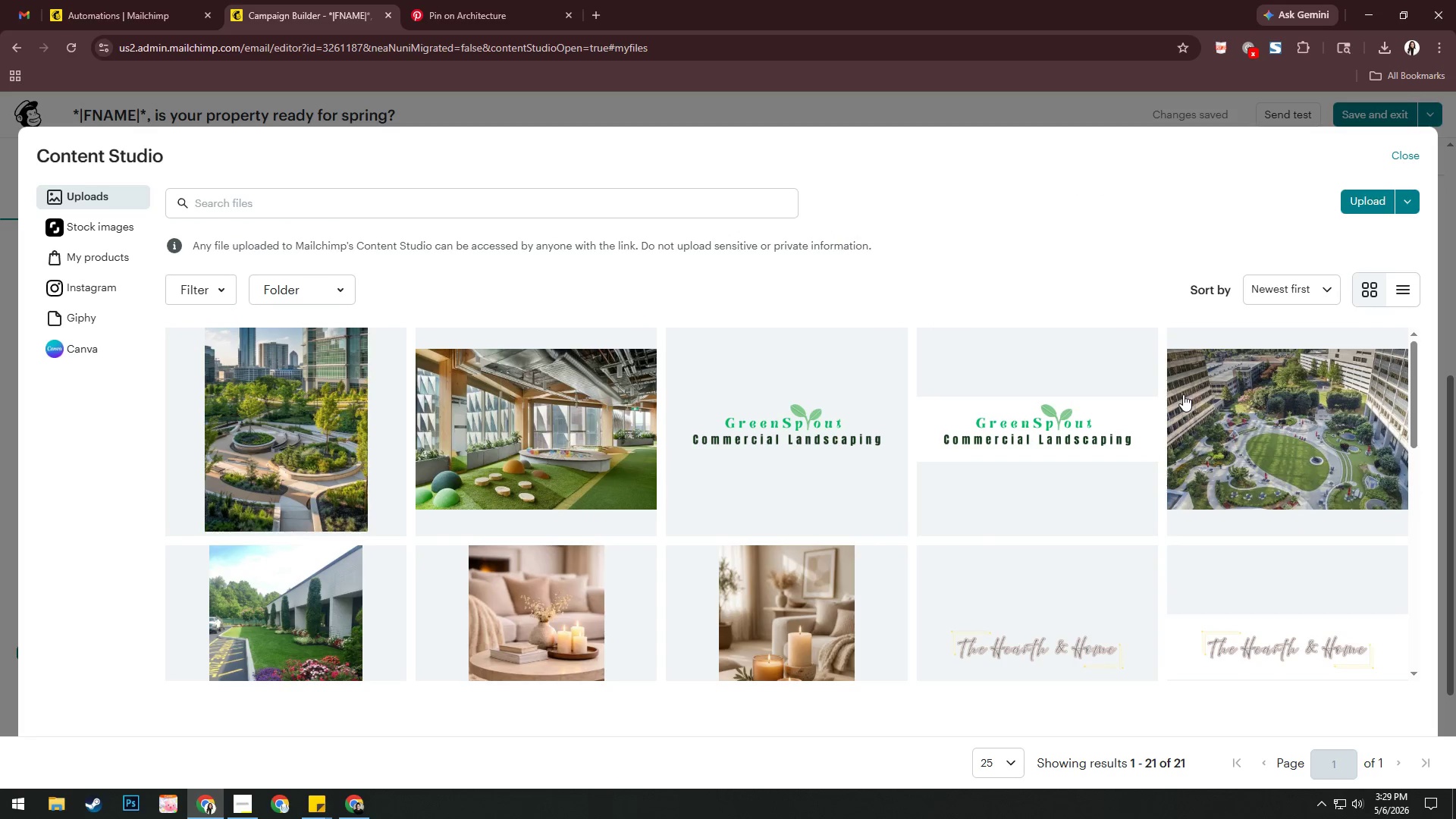 
left_click([1365, 202])
 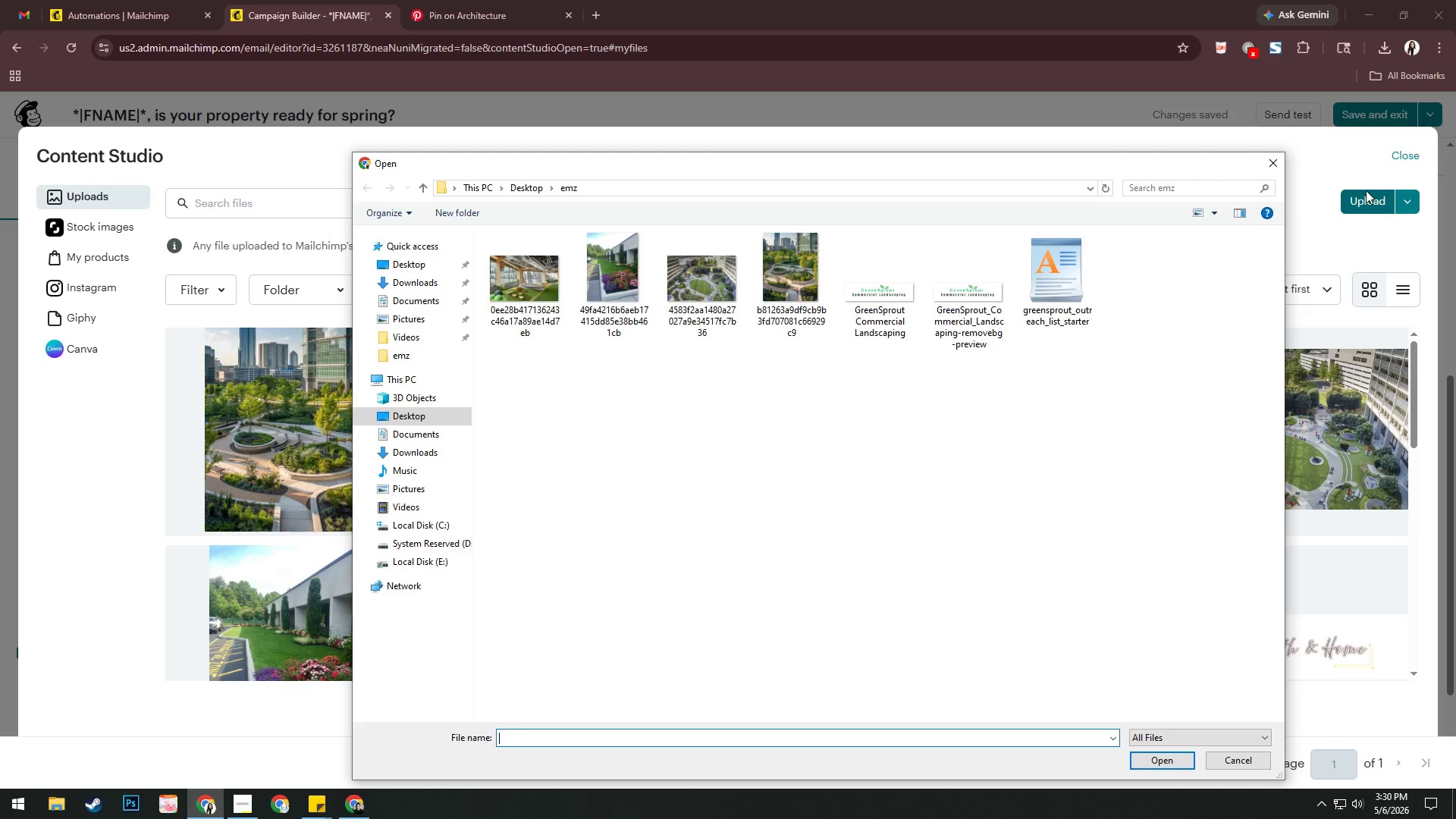 
wait(73.72)
 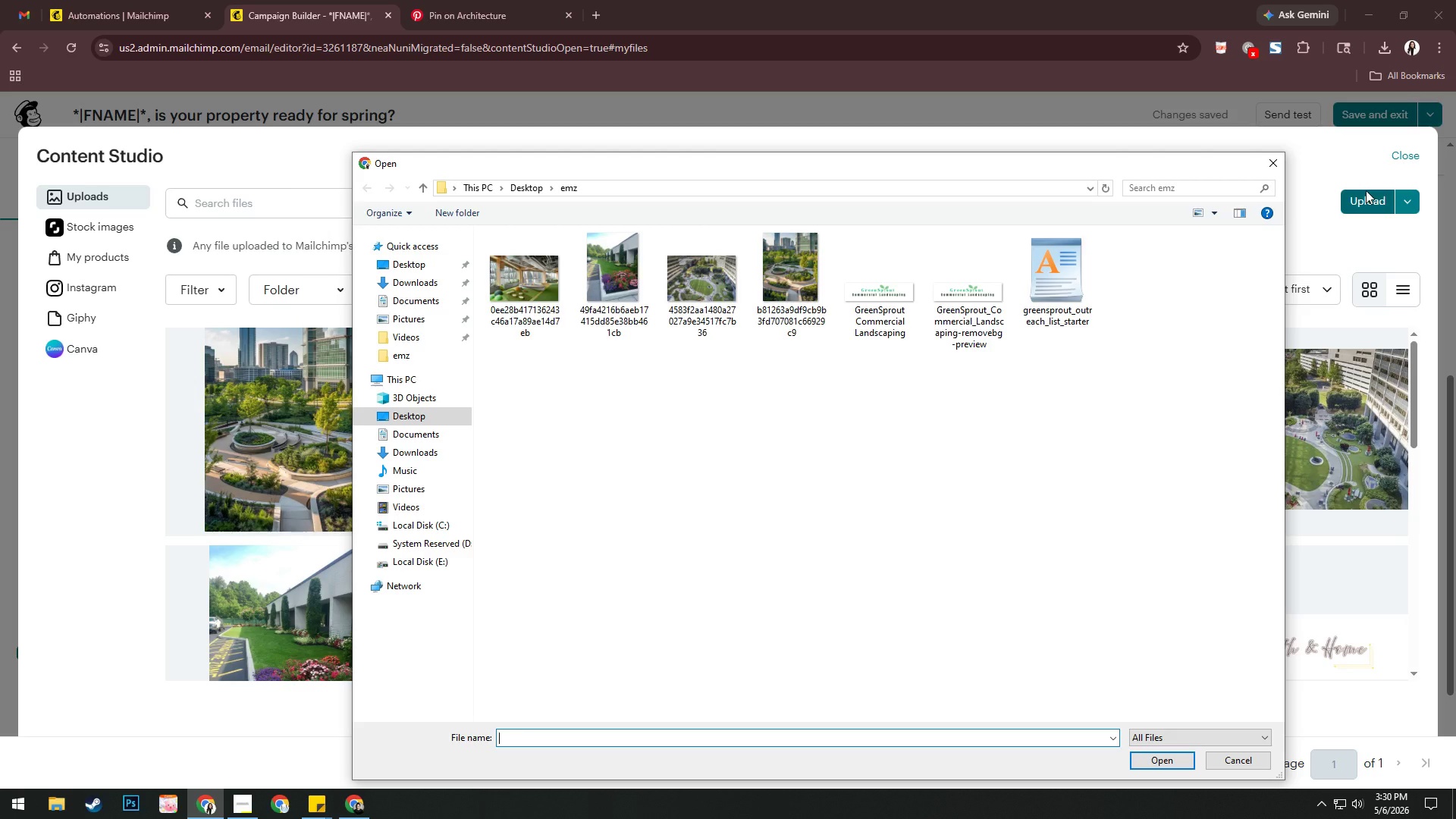 
left_click([1272, 163])
 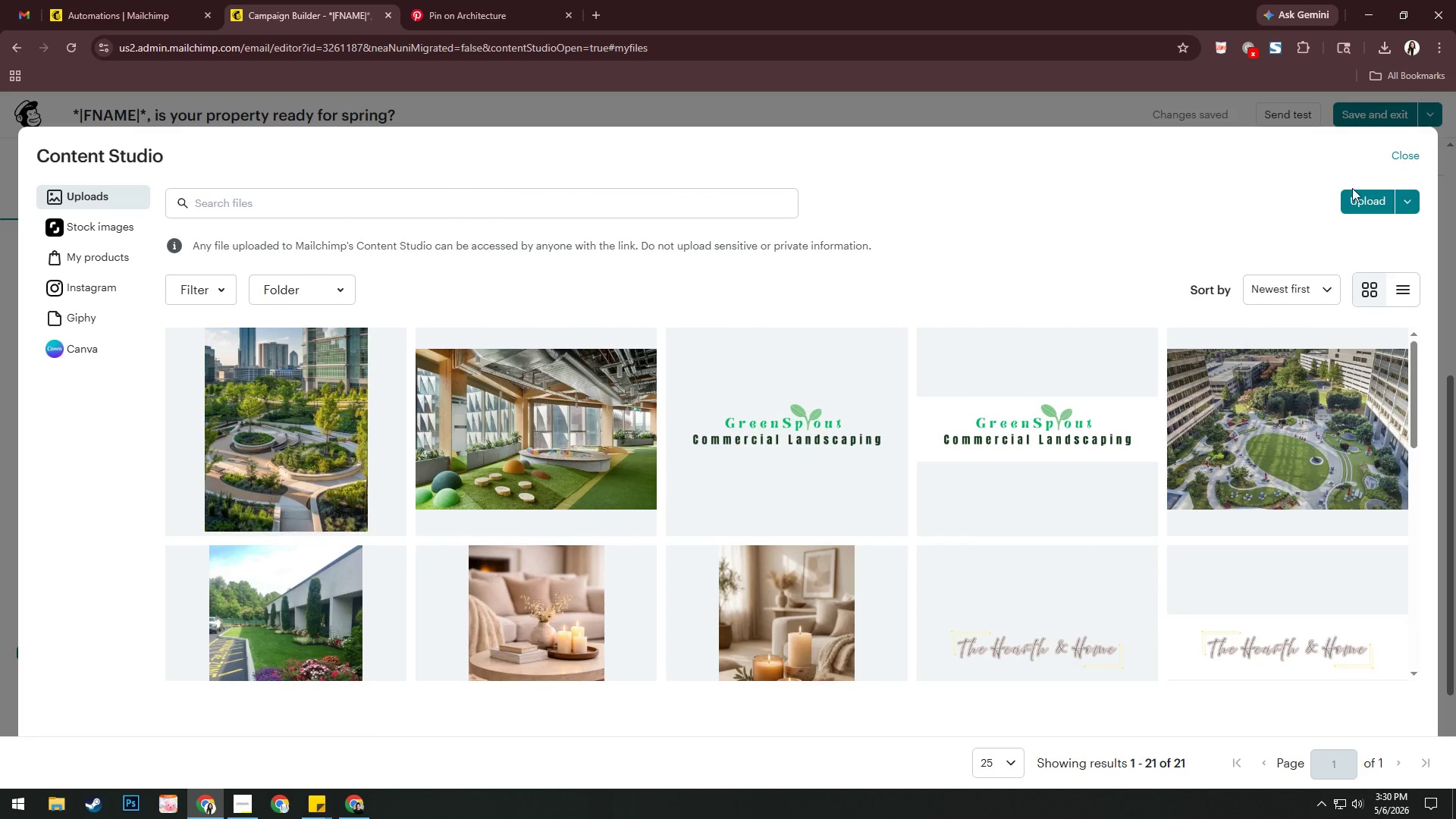 
left_click([1396, 155])
 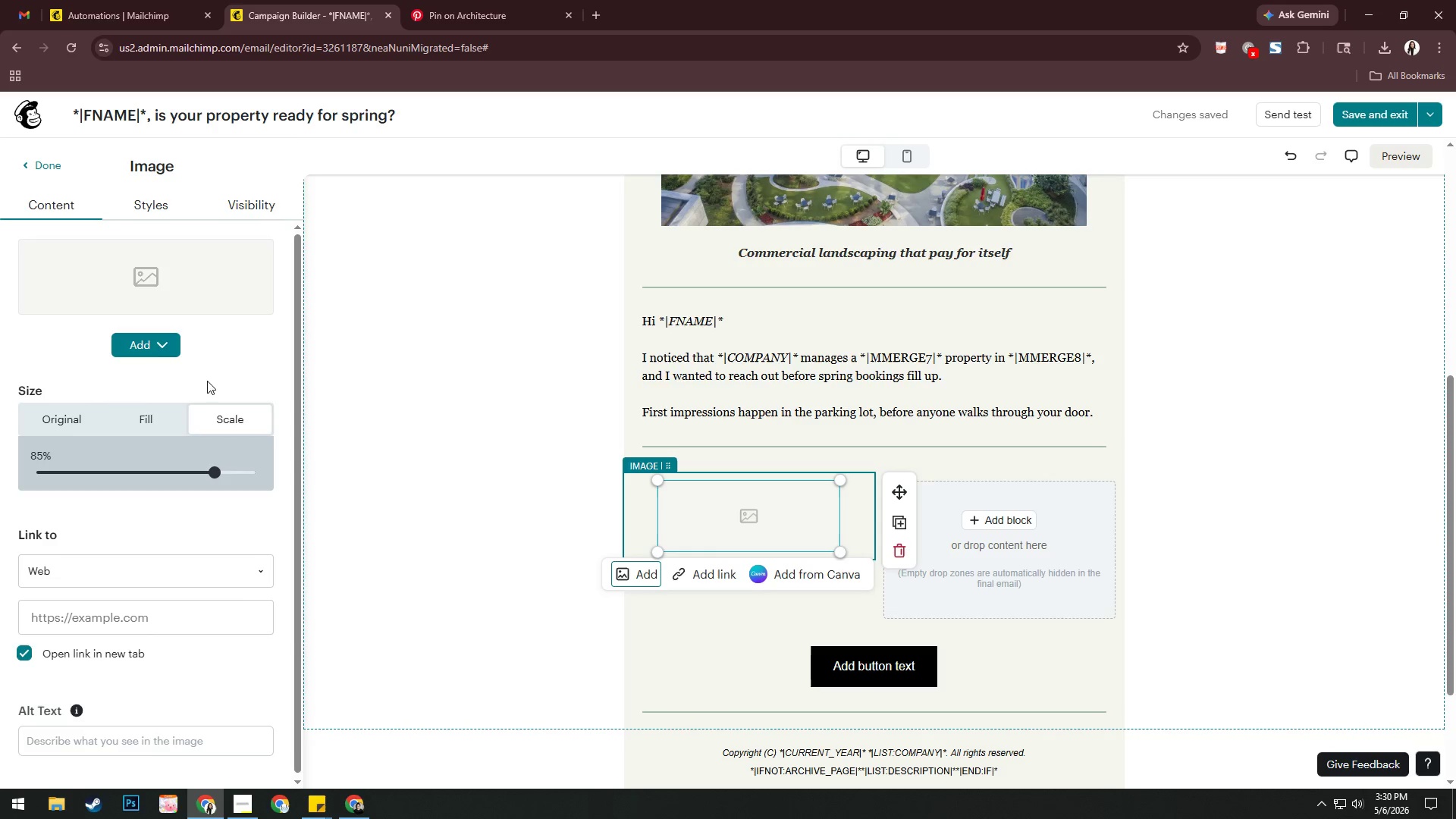 
left_click([638, 568])
 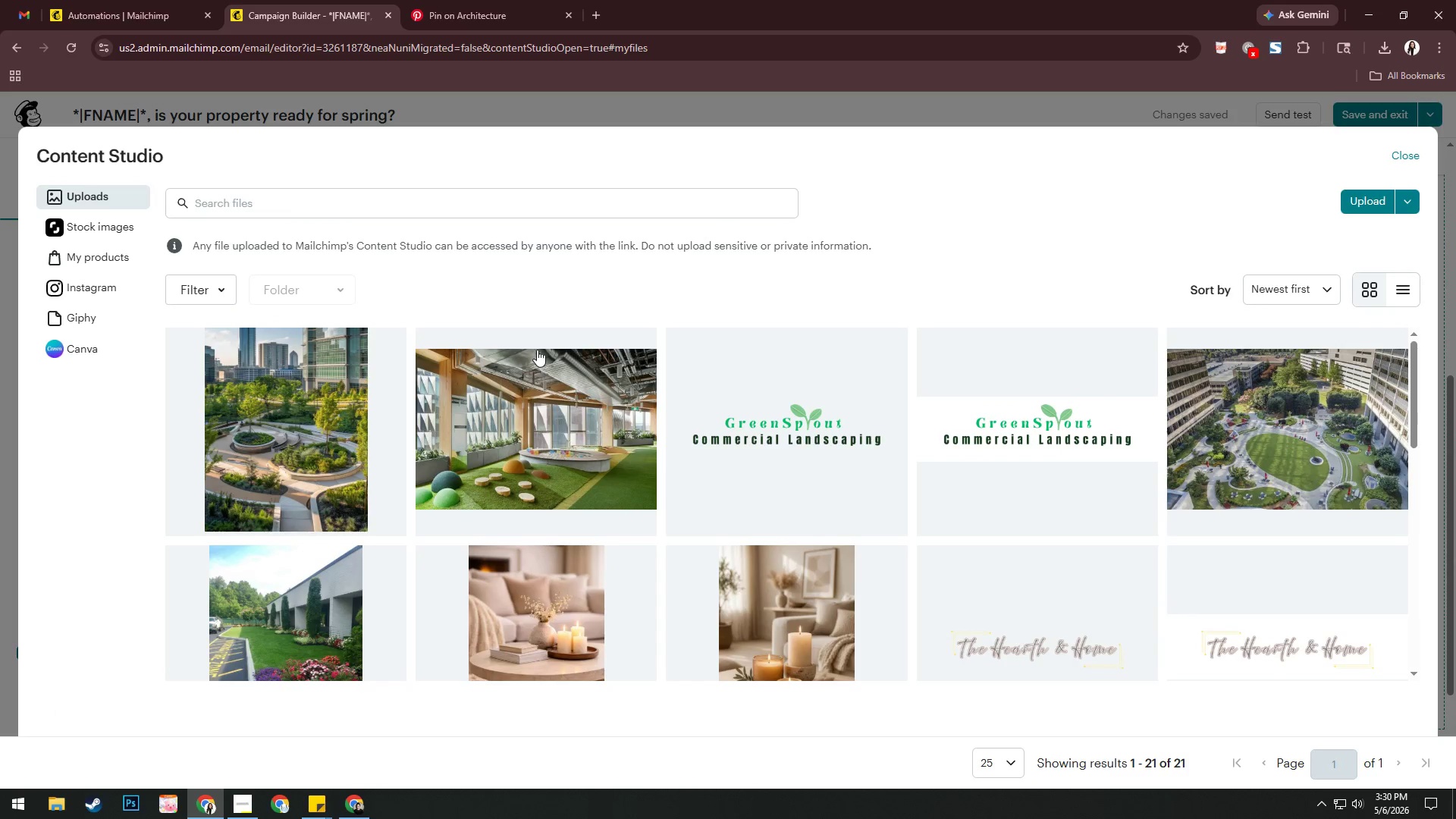 
left_click([328, 446])
 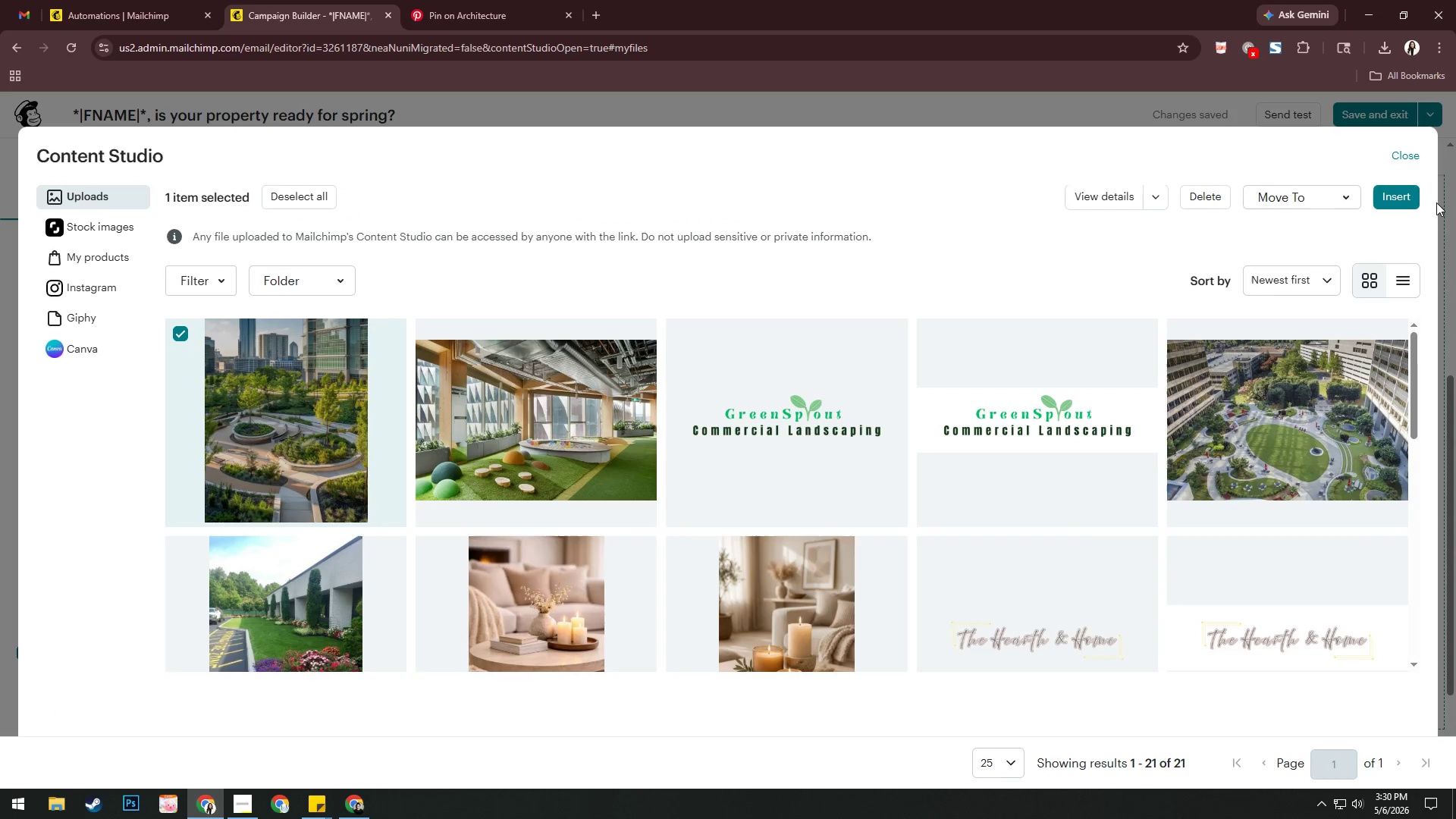 
left_click([1408, 199])
 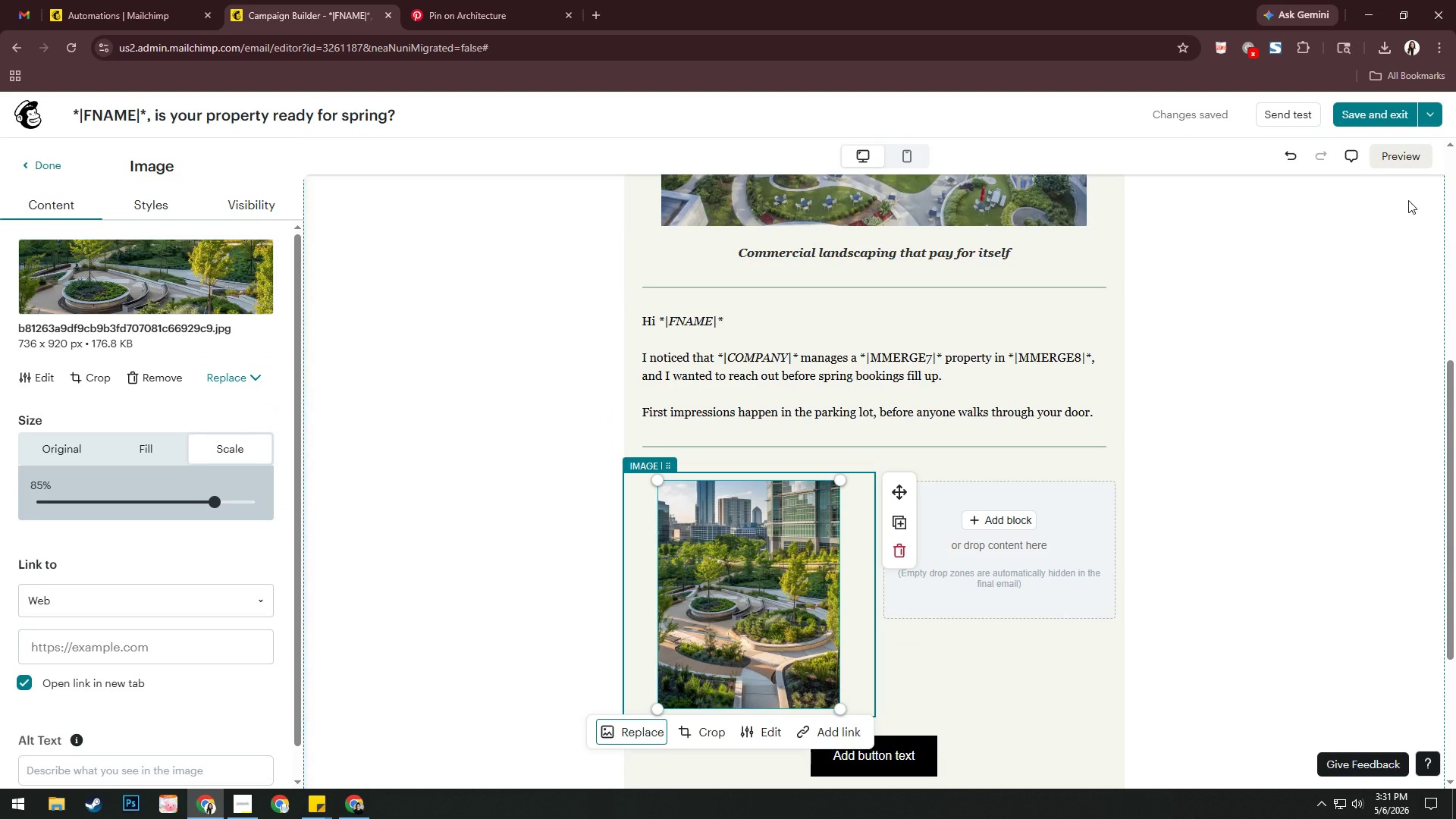 
wait(7.0)
 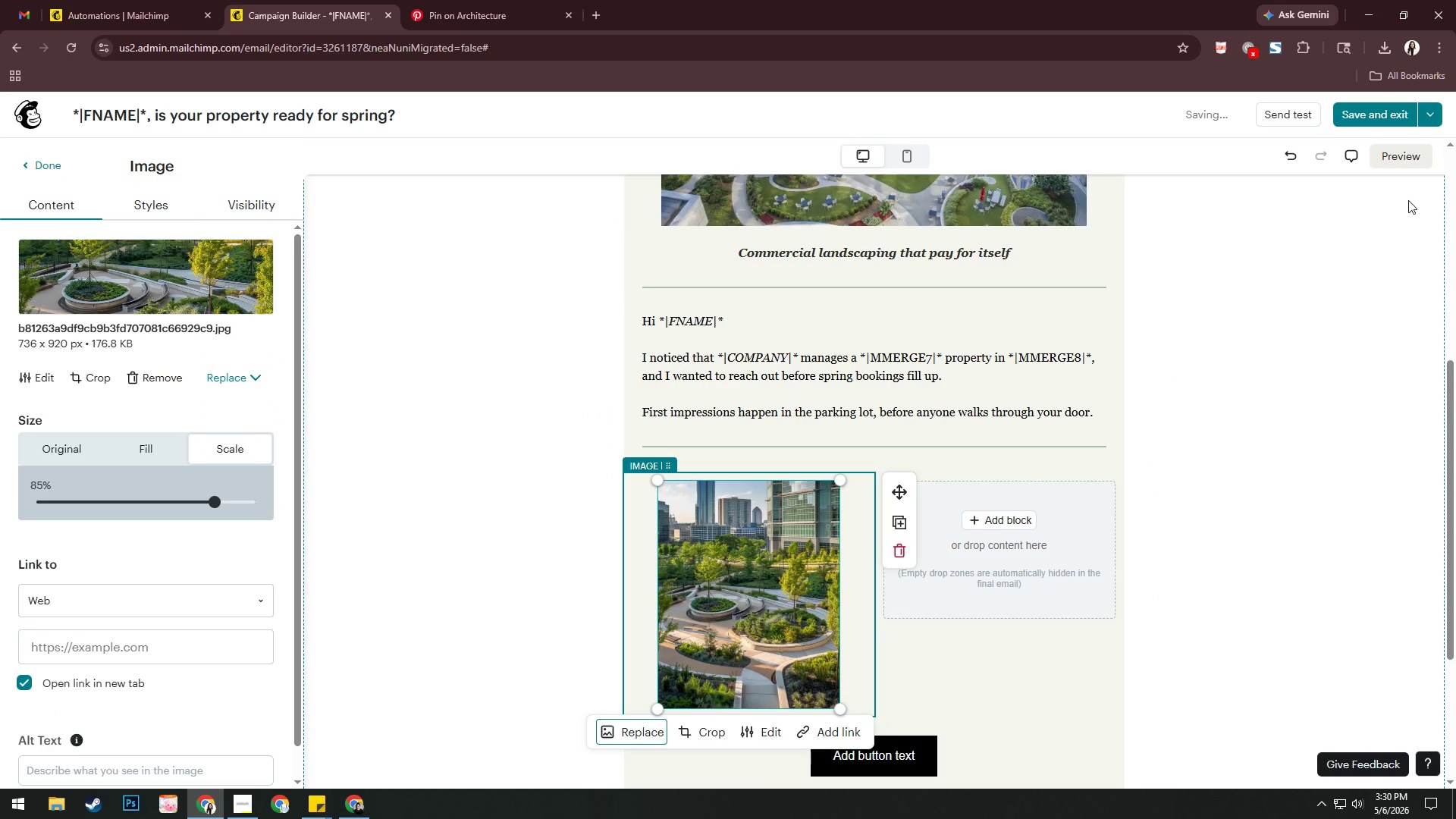 
left_click_drag(start_coordinate=[216, 498], to_coordinate=[413, 498])
 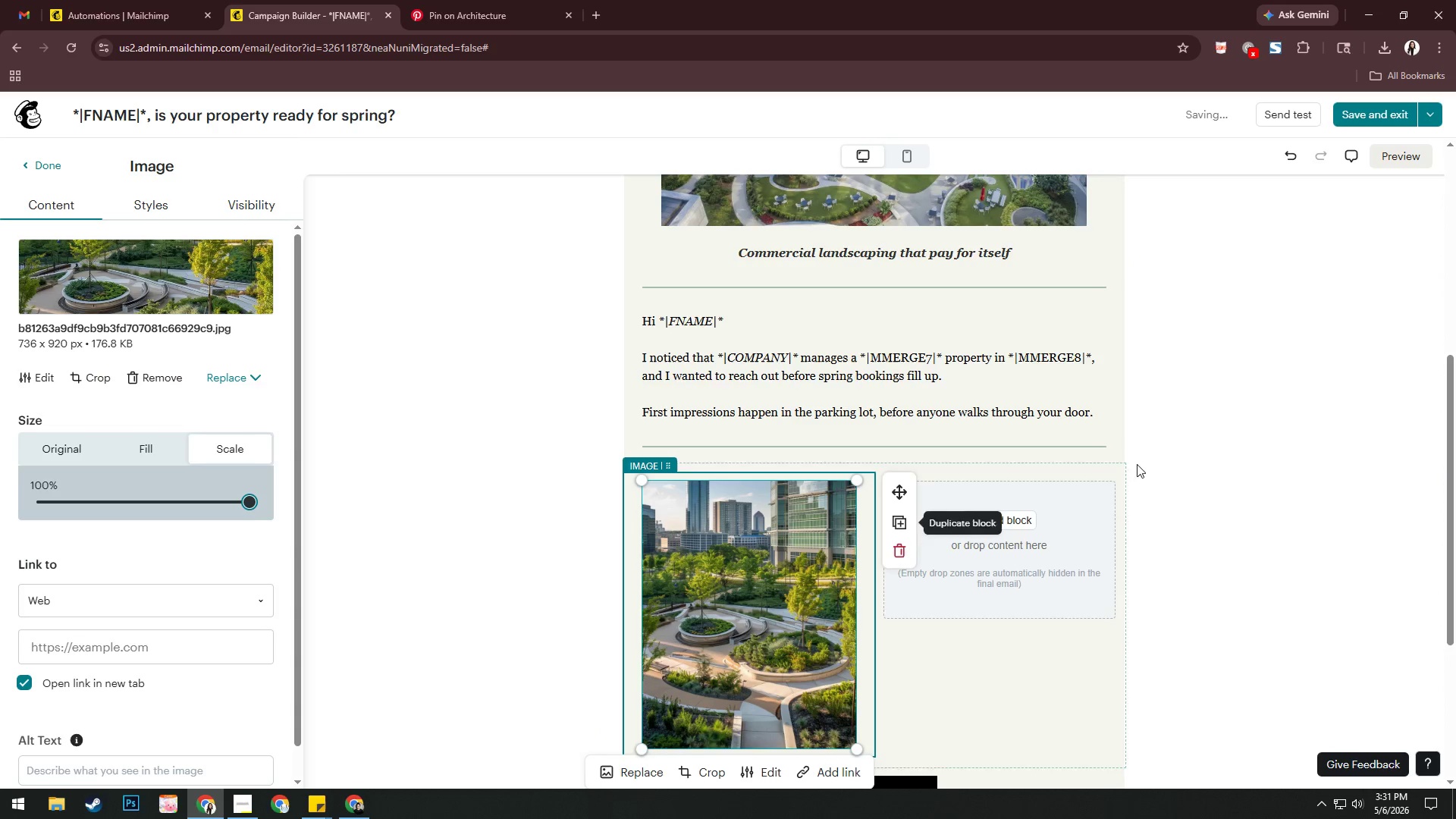 
left_click([1181, 469])
 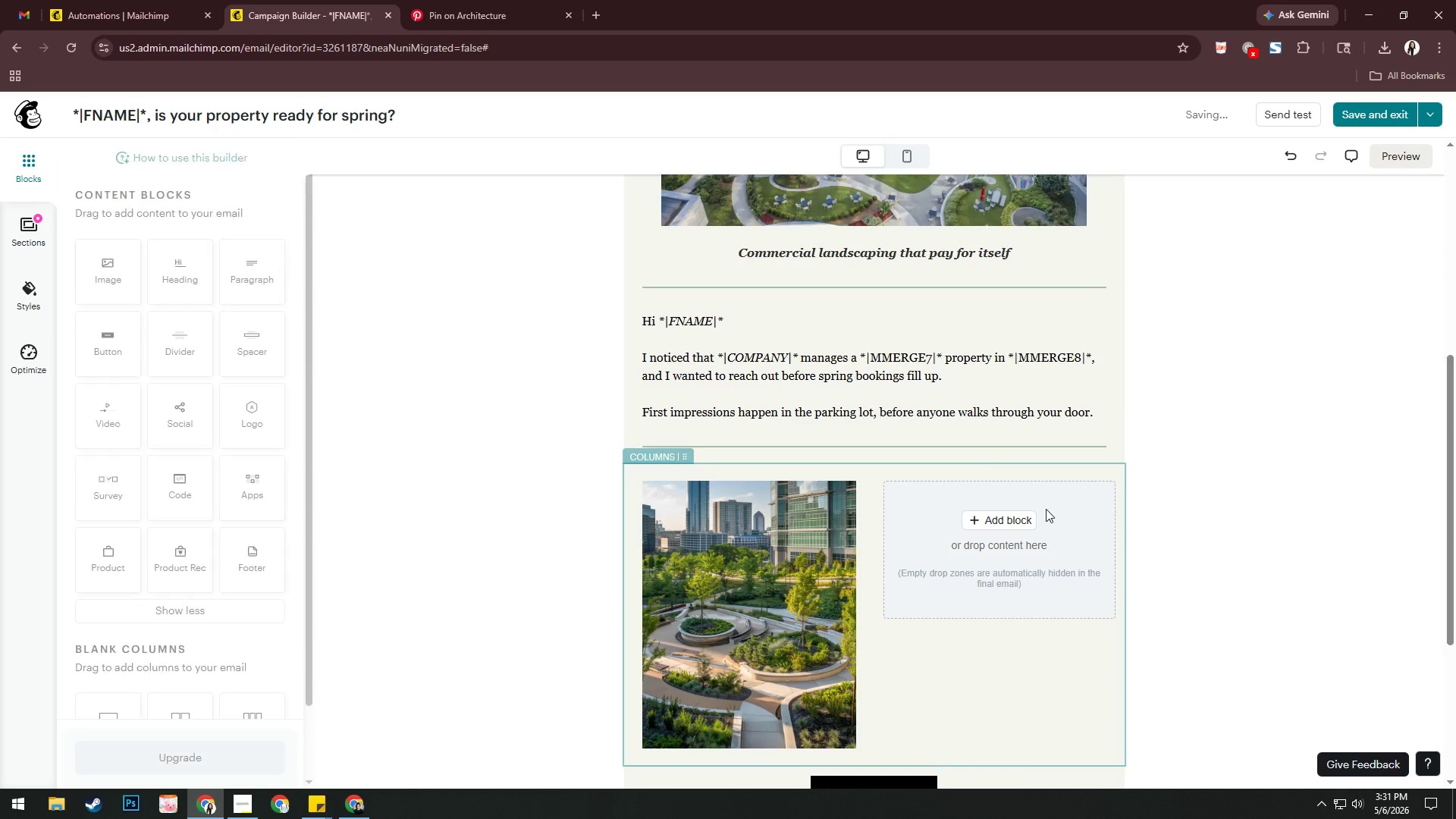 
scroll: coordinate [1065, 515], scroll_direction: down, amount: 1.0
 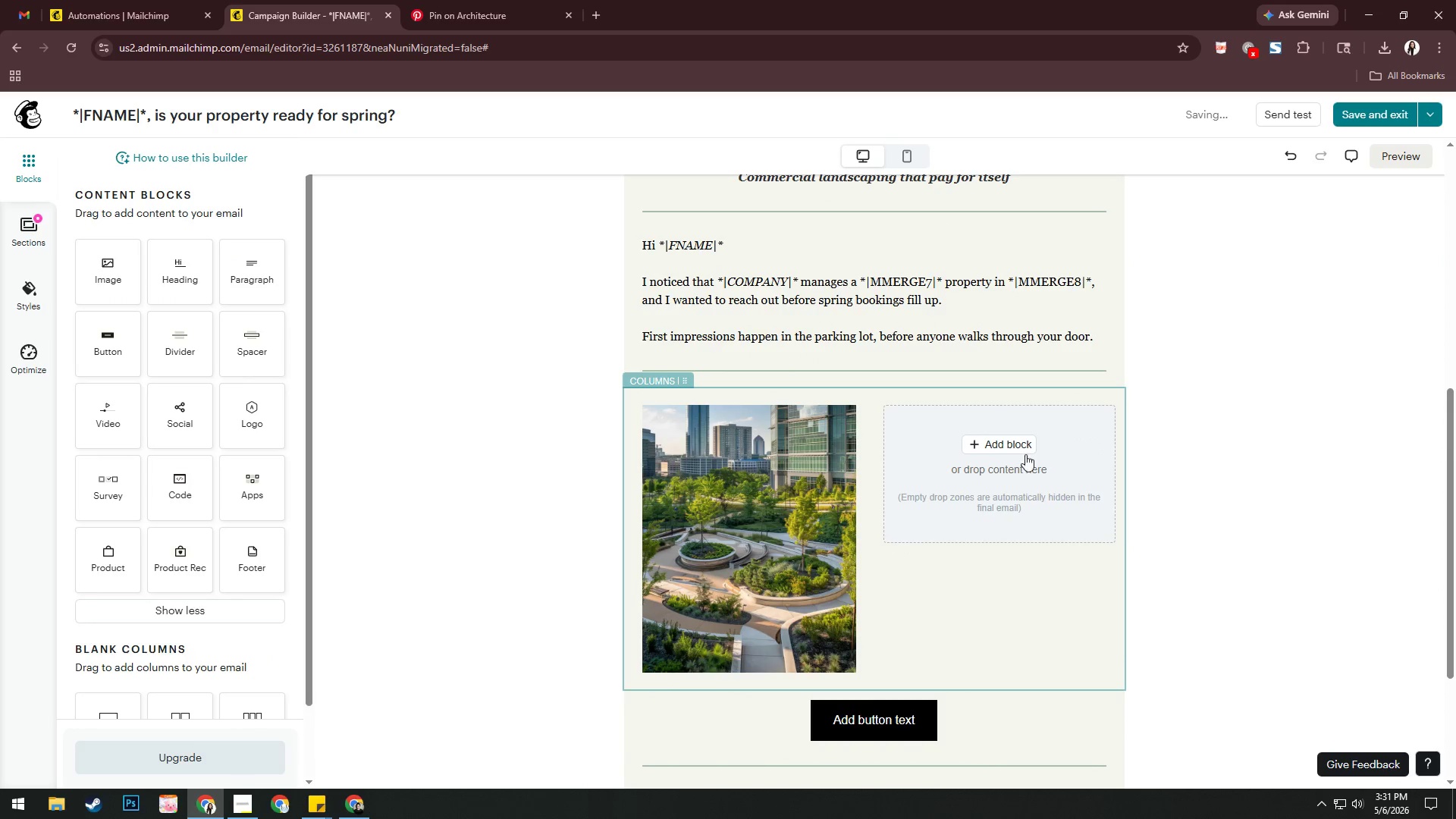 
left_click([1023, 450])
 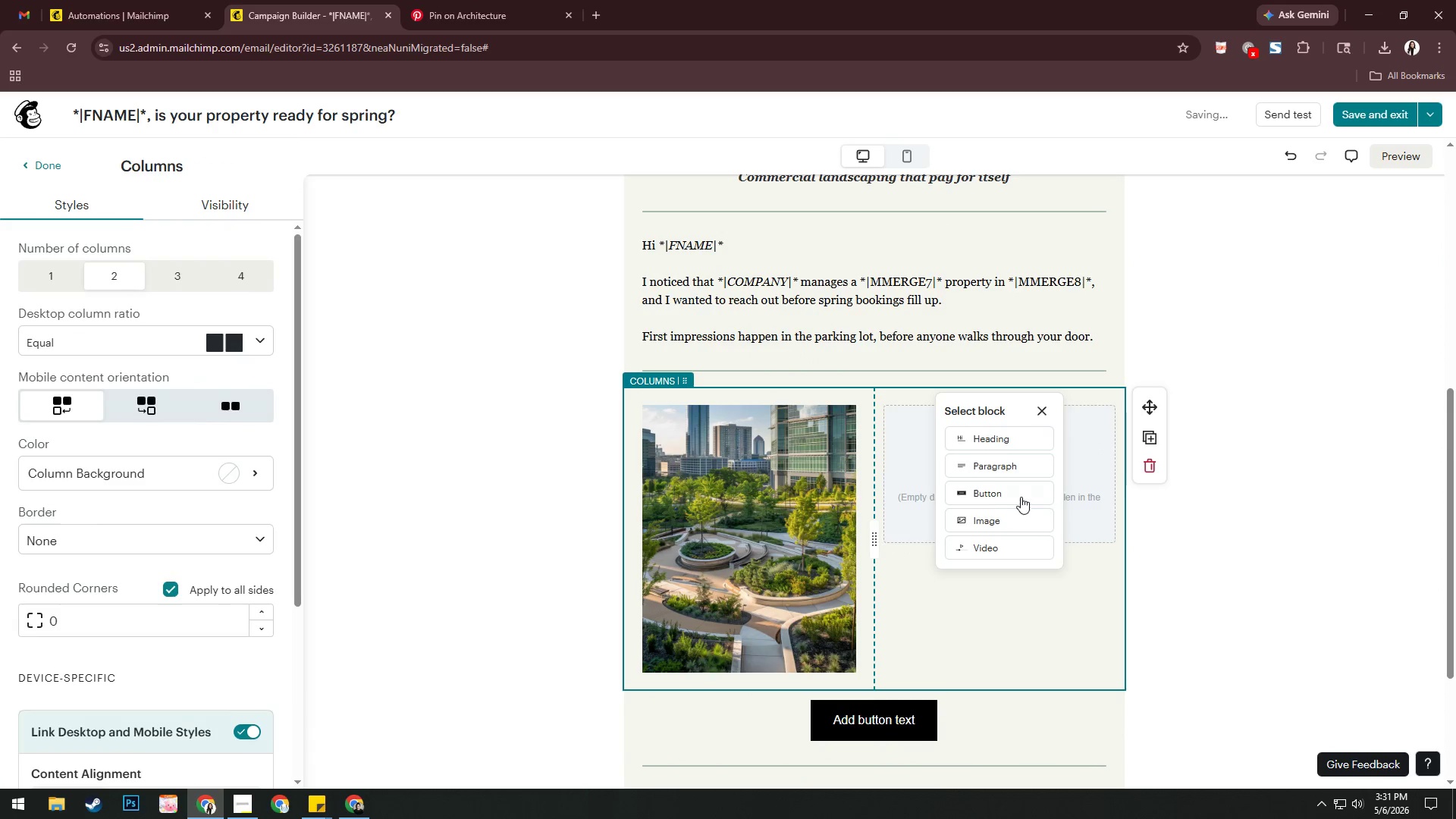 
left_click([993, 465])
 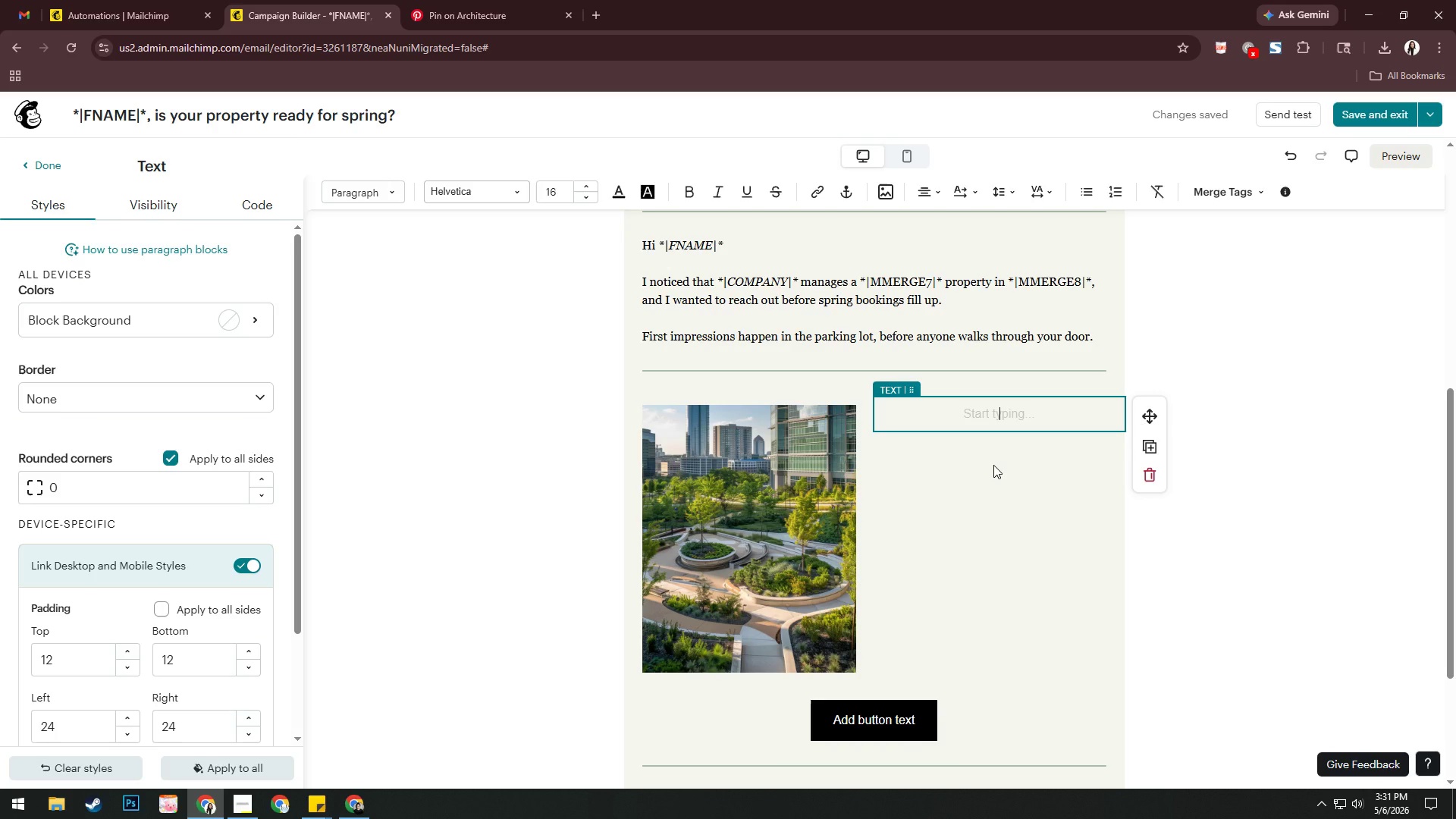 
wait(11.81)
 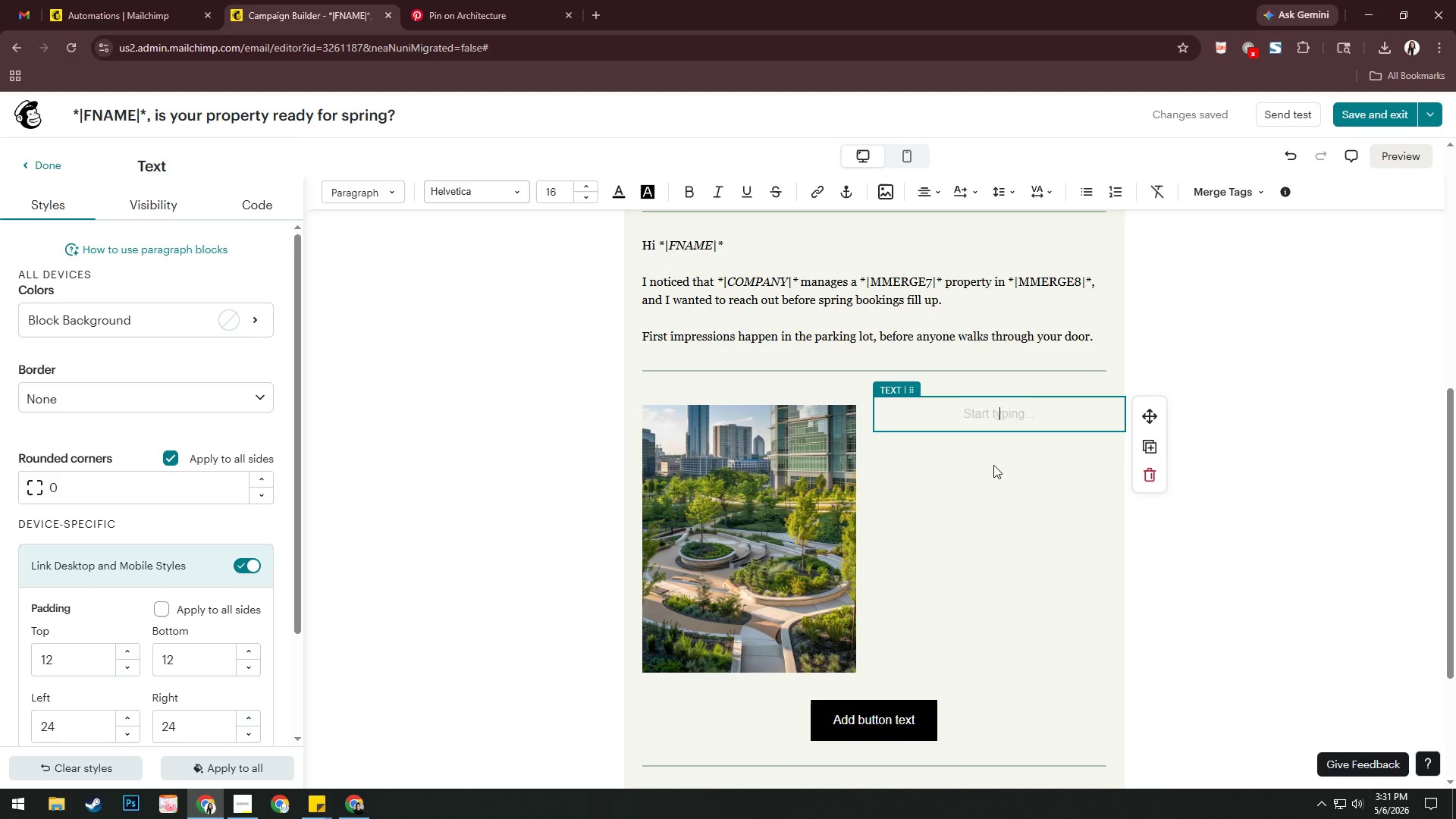 
key(Alt+AltLeft)
 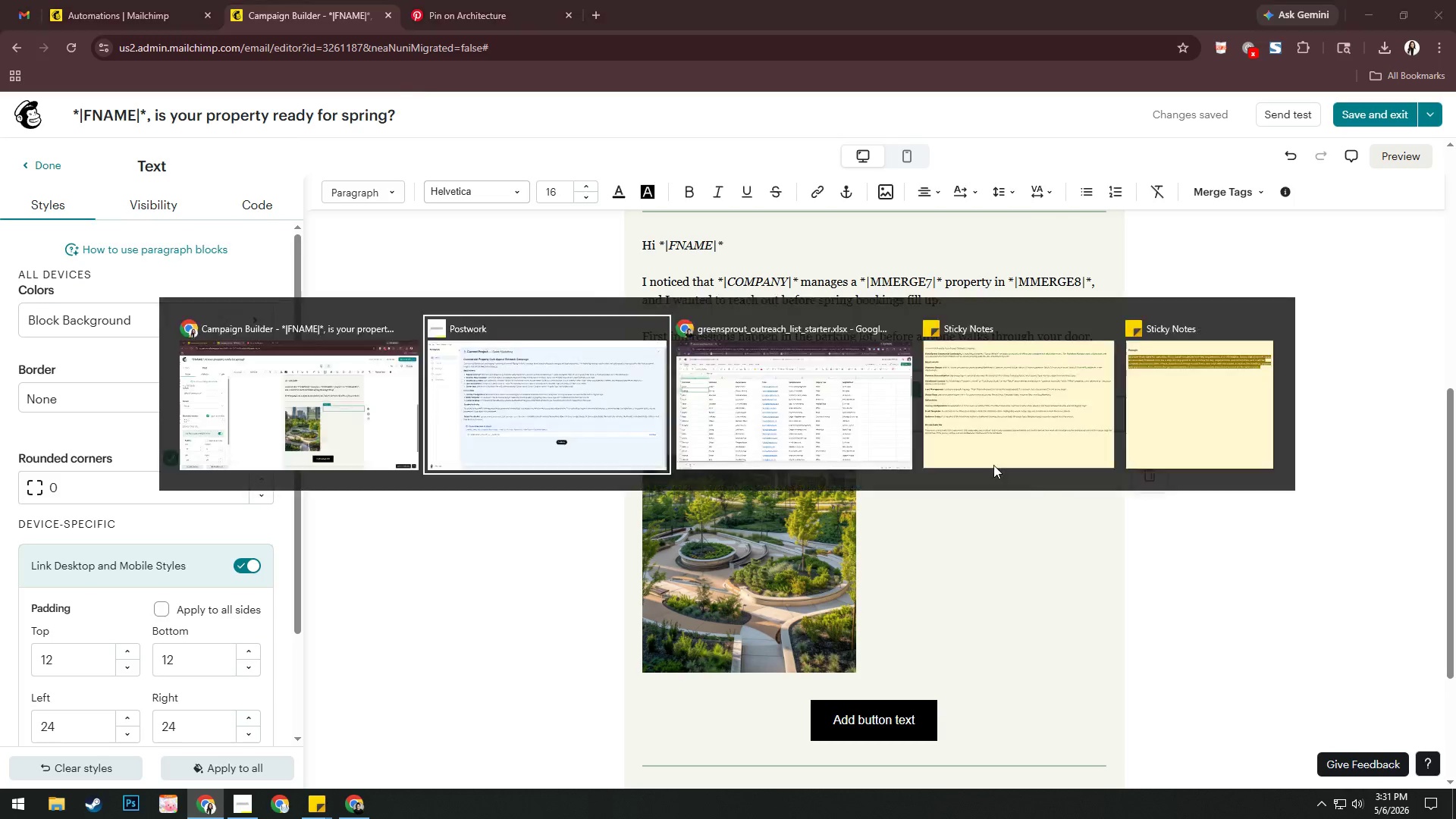 
key(Alt+Tab)